 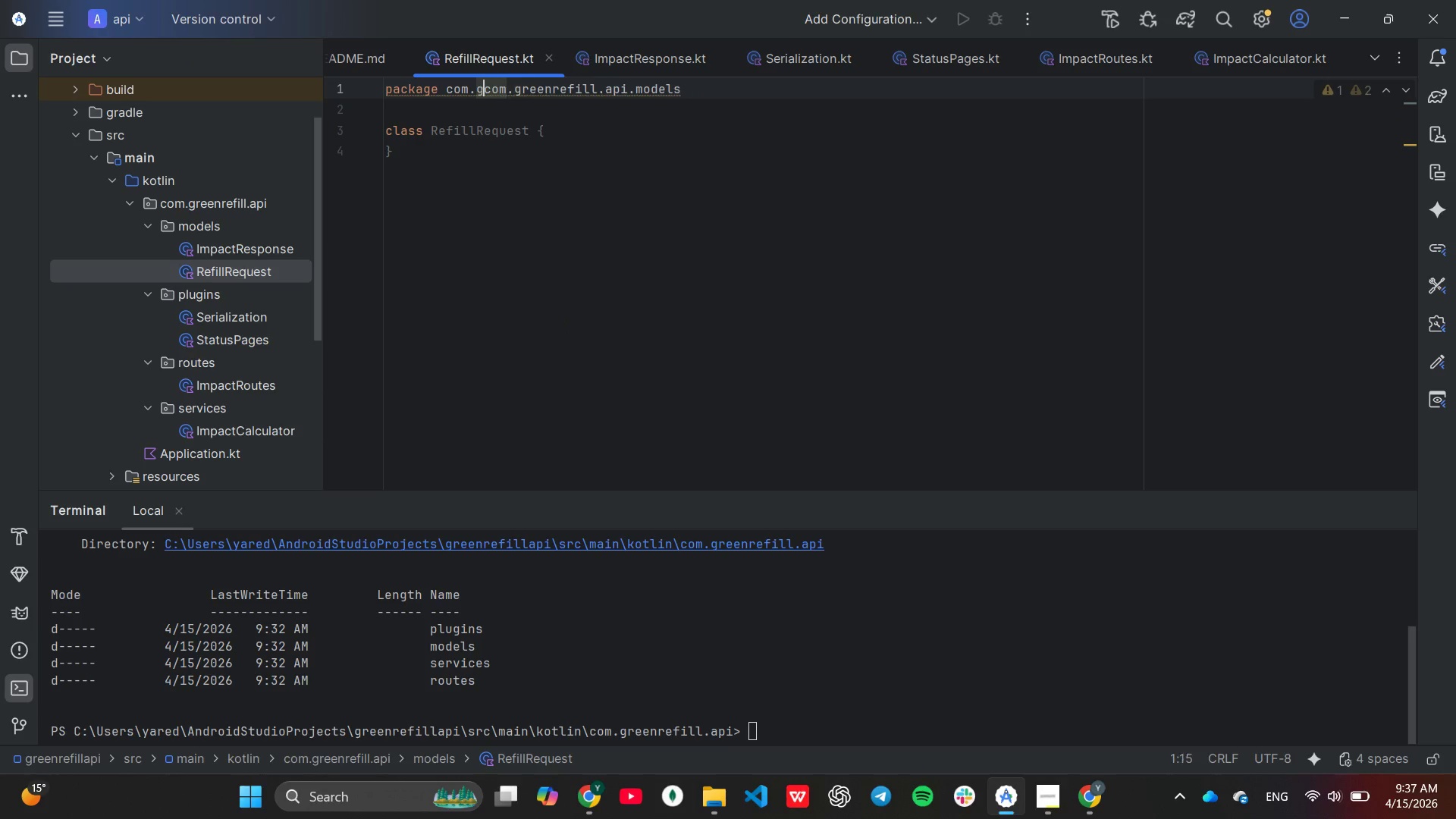 
hold_key(key=Backspace, duration=0.64)
 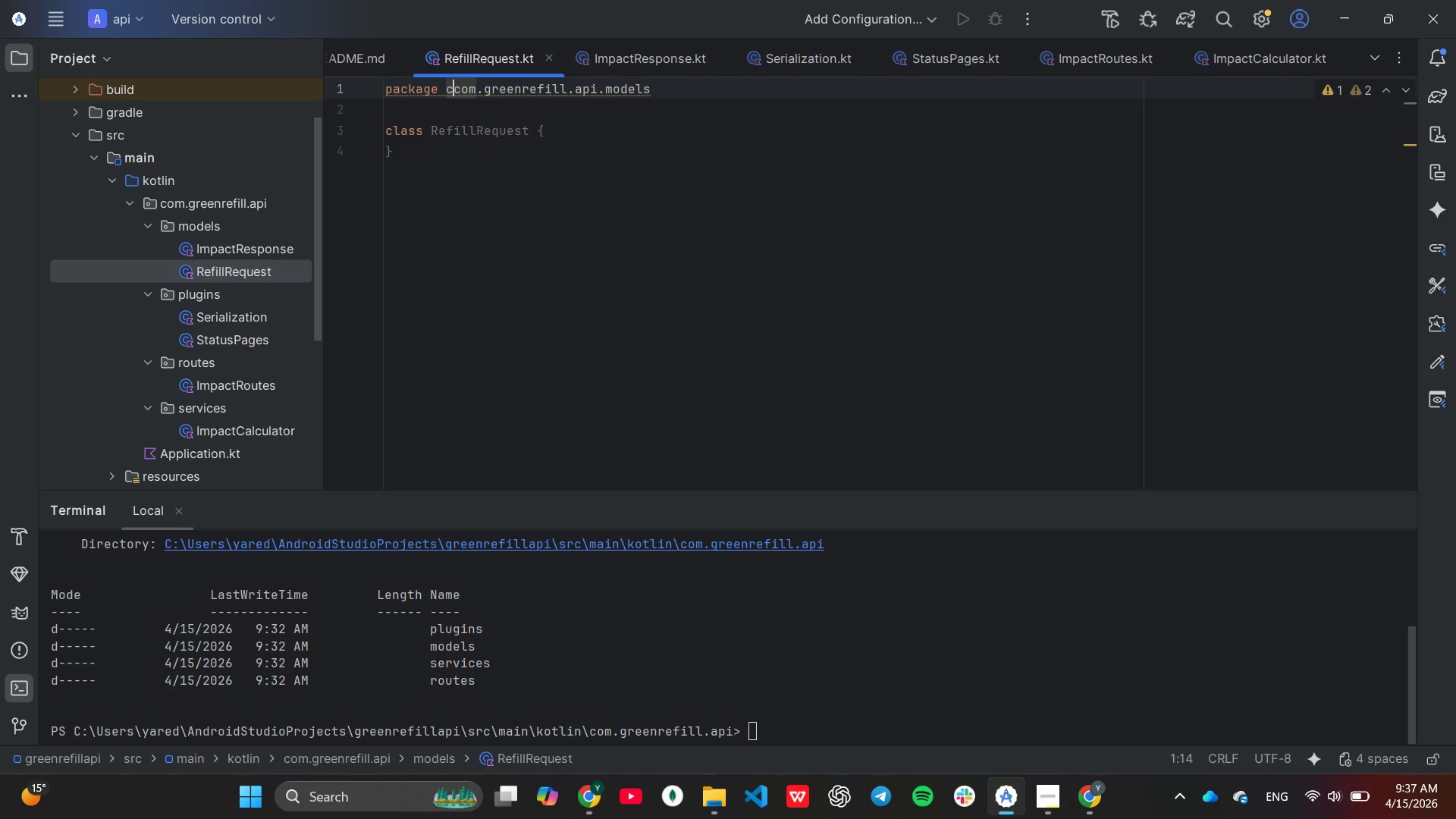 
key(Backspace)
 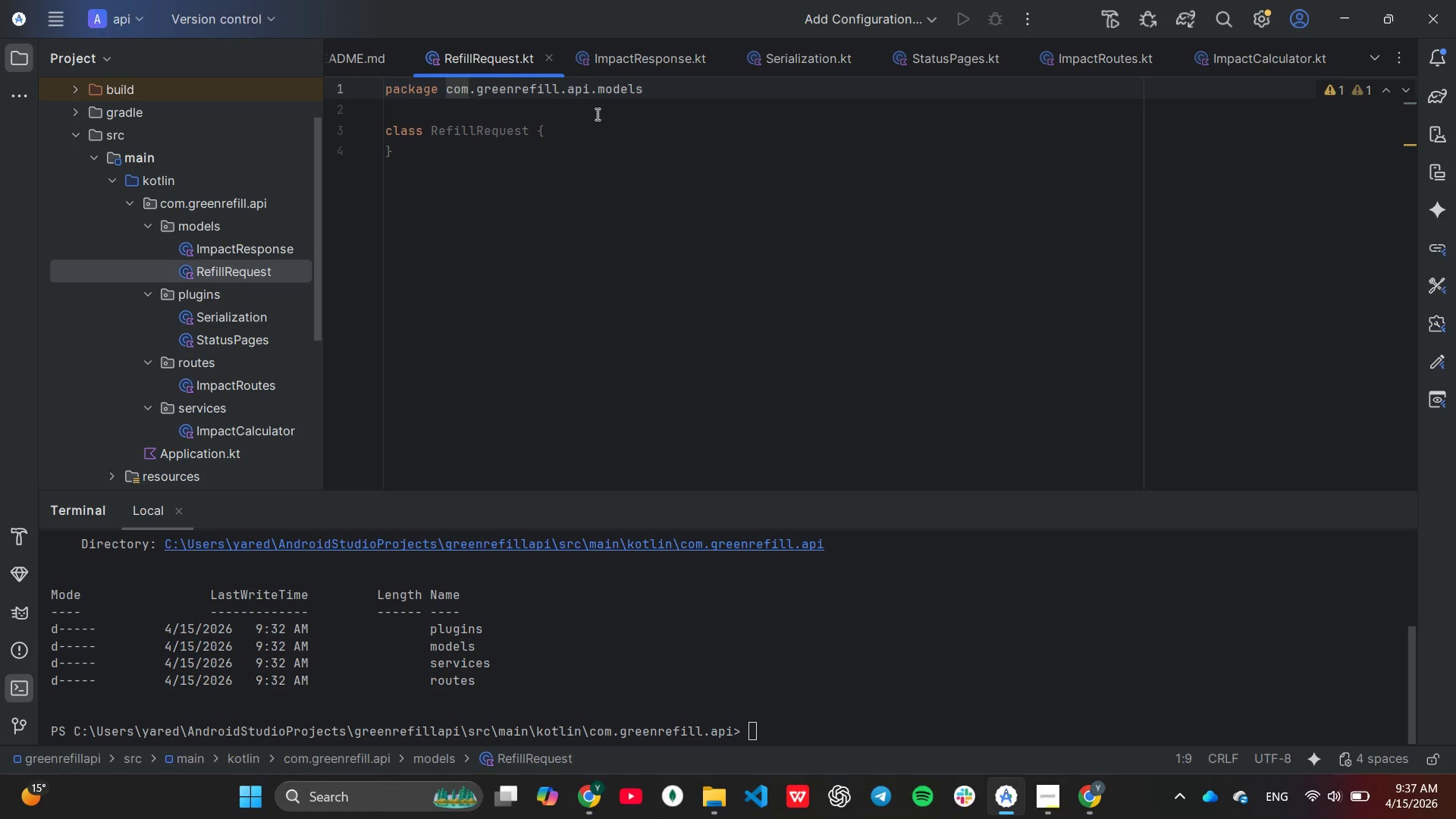 
left_click([595, 112])
 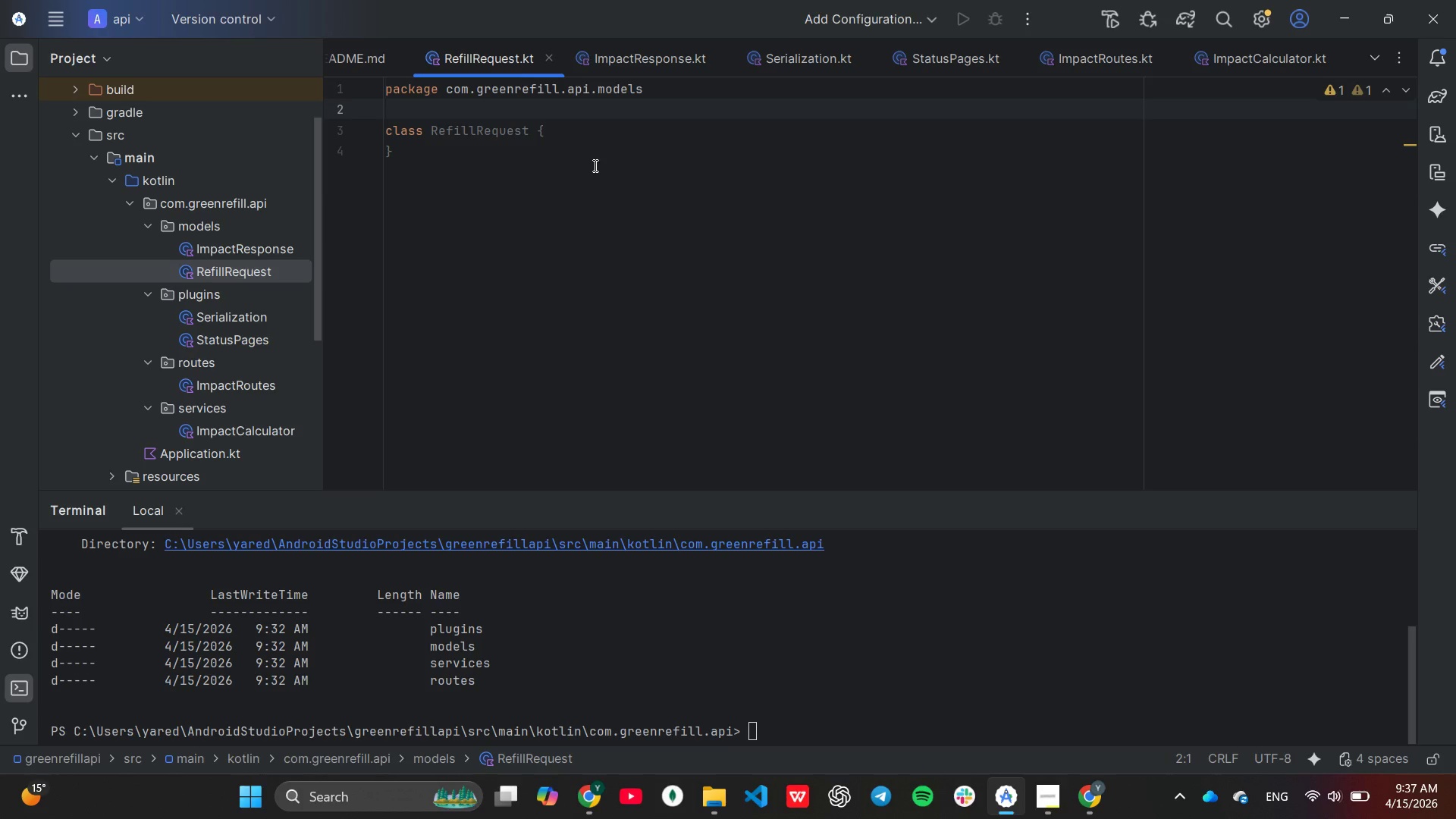 
type(imp)
 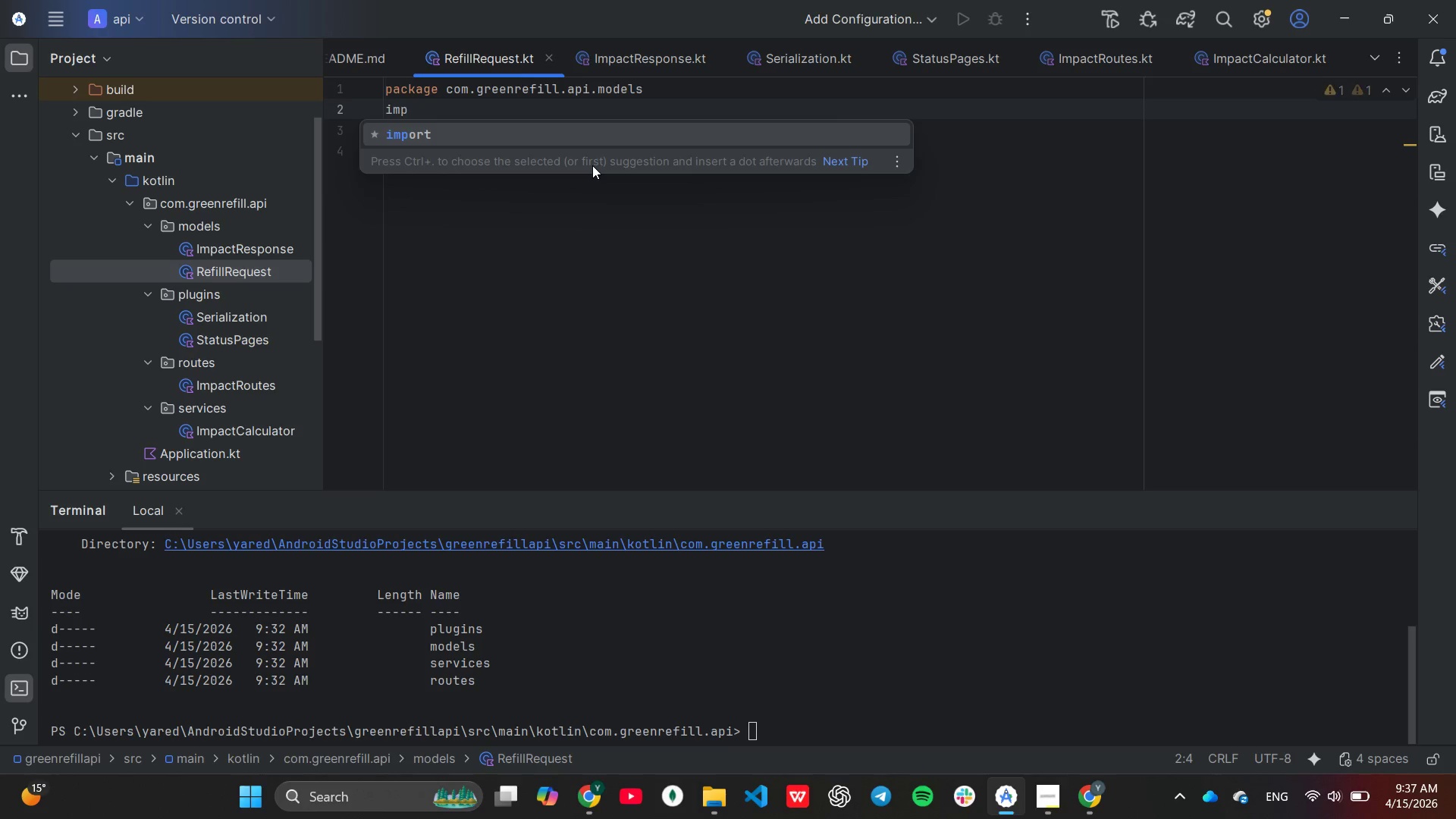 
key(Enter)
 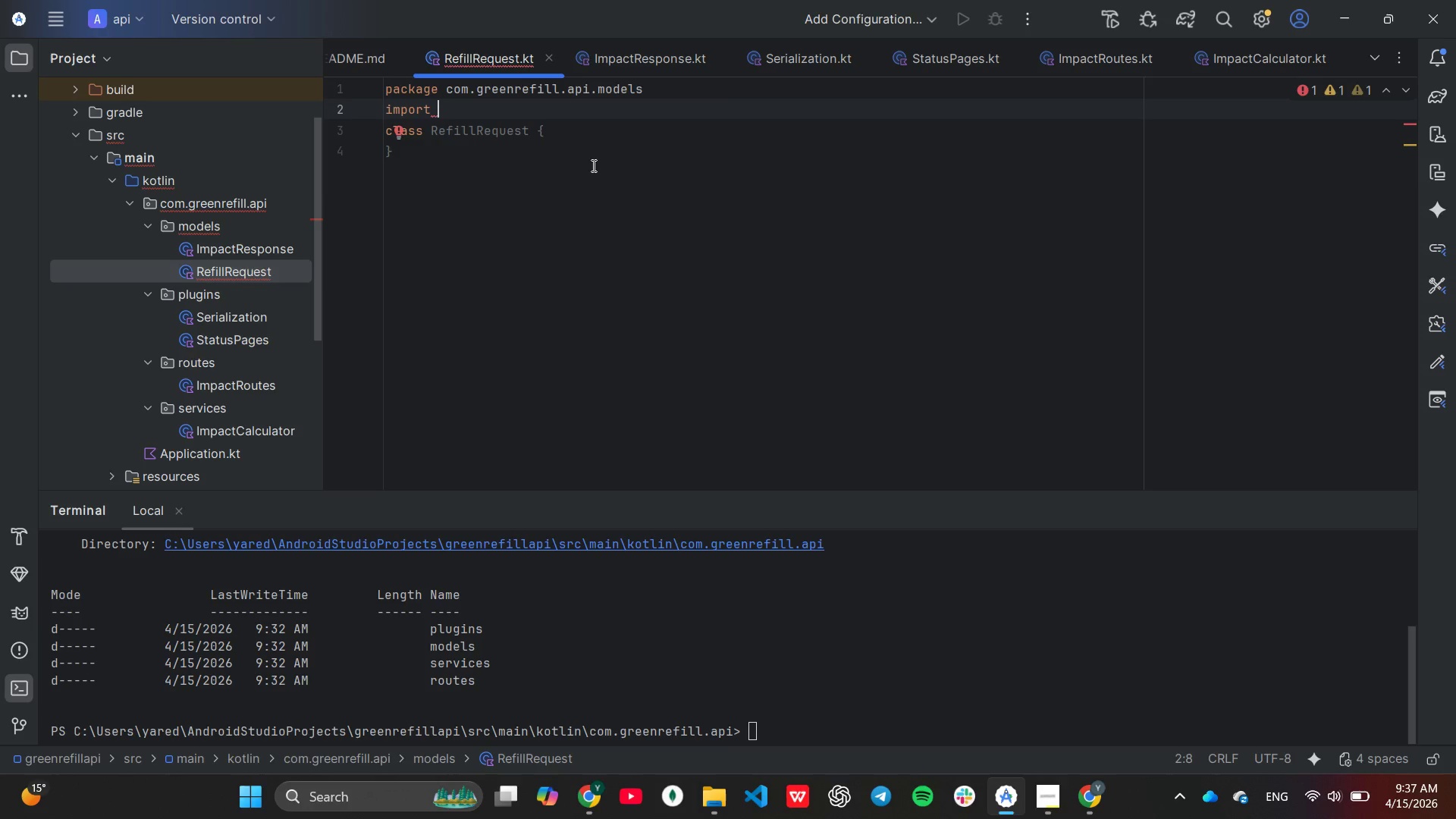 
type(kot)
 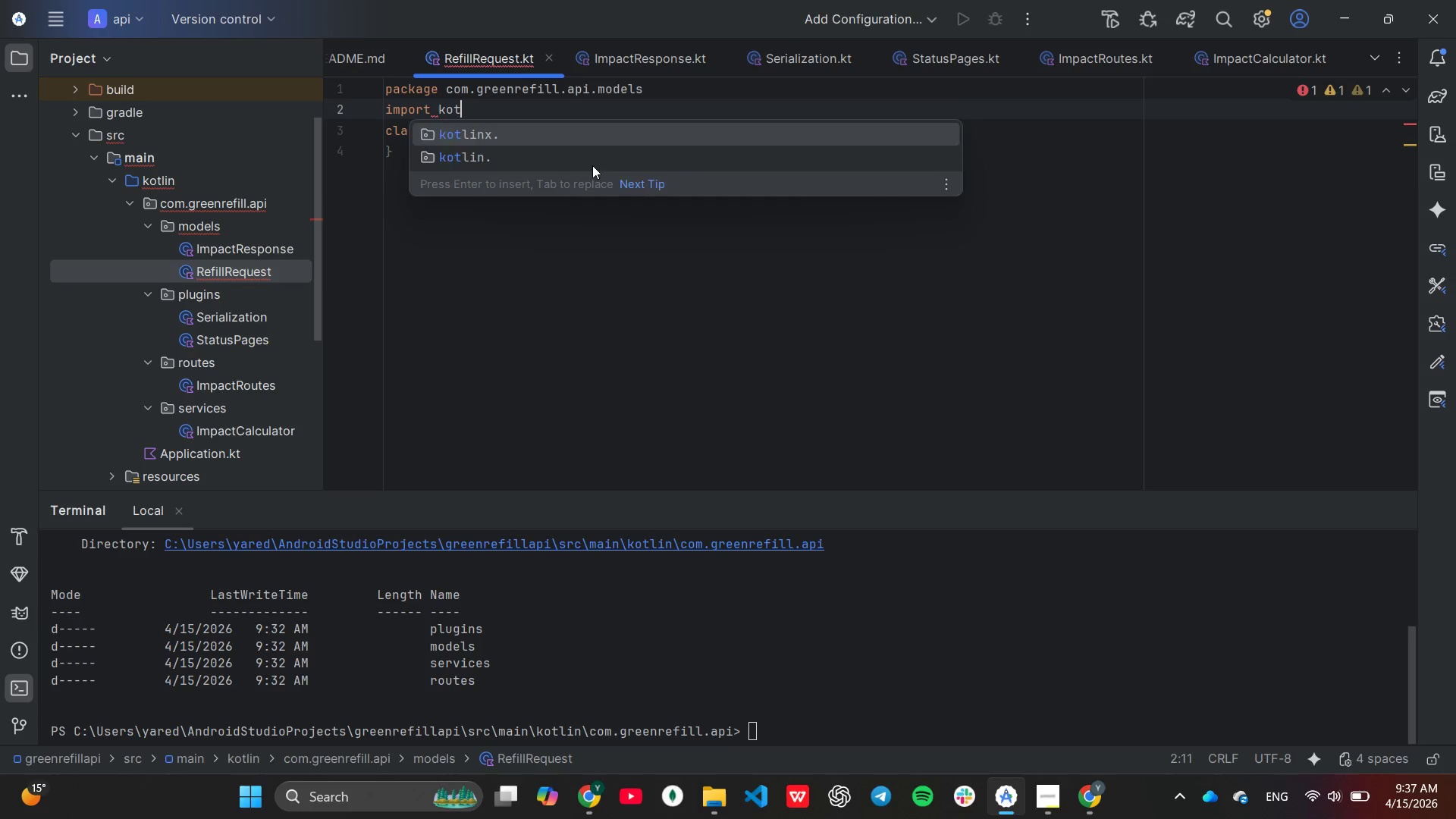 
key(Enter)
 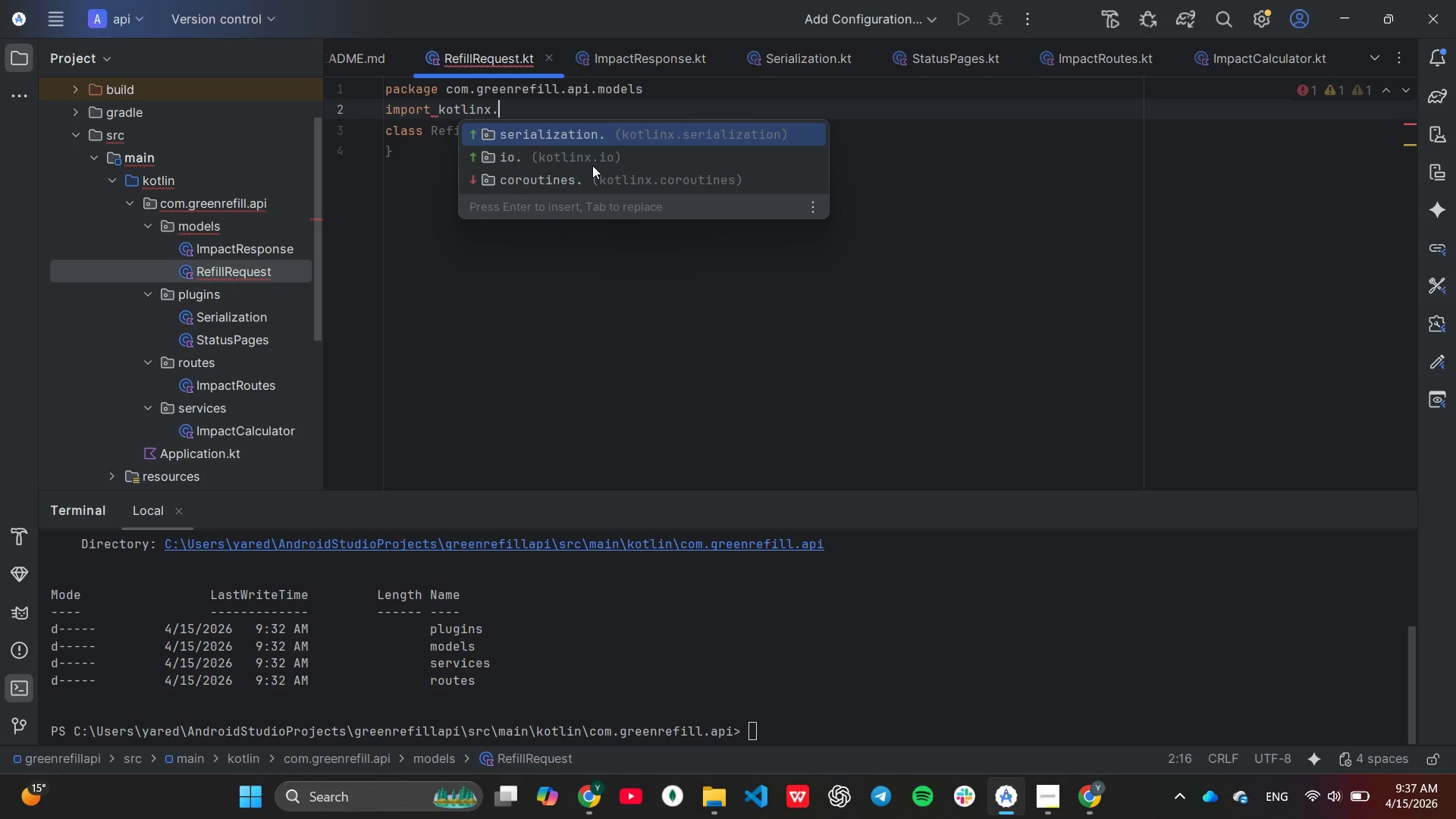 
key(Enter)
 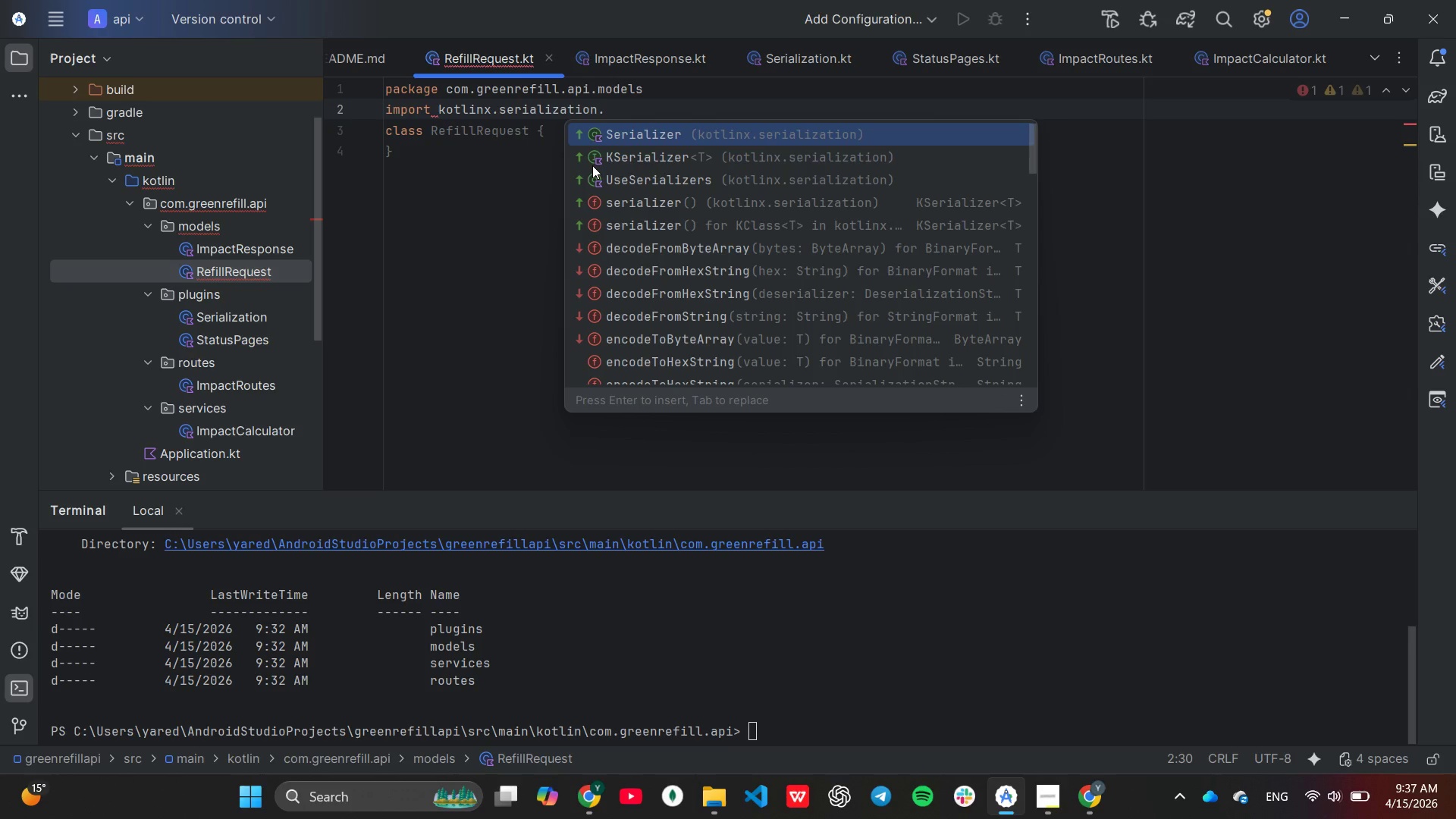 
key(Enter)
 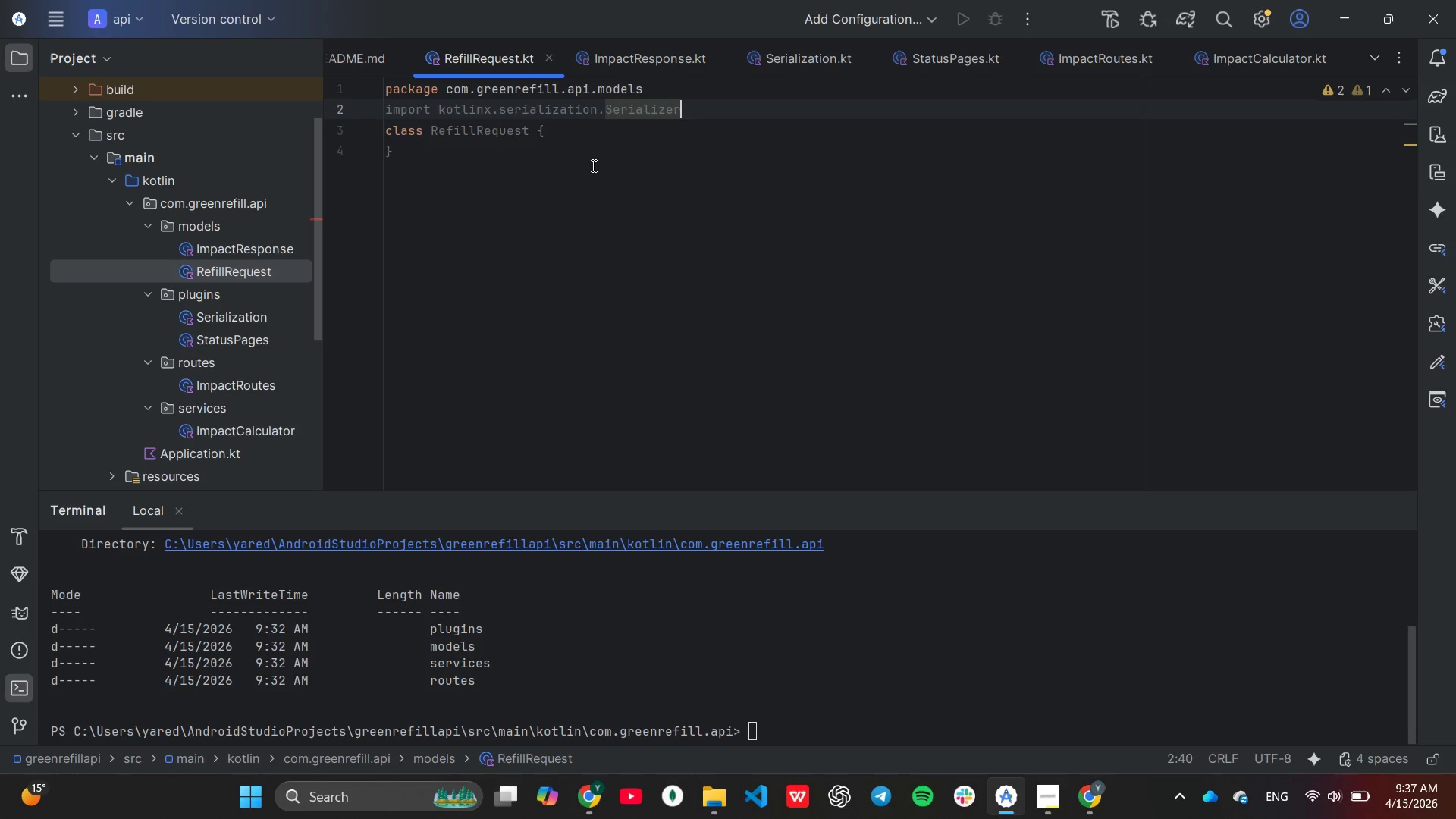 
key(Enter)
 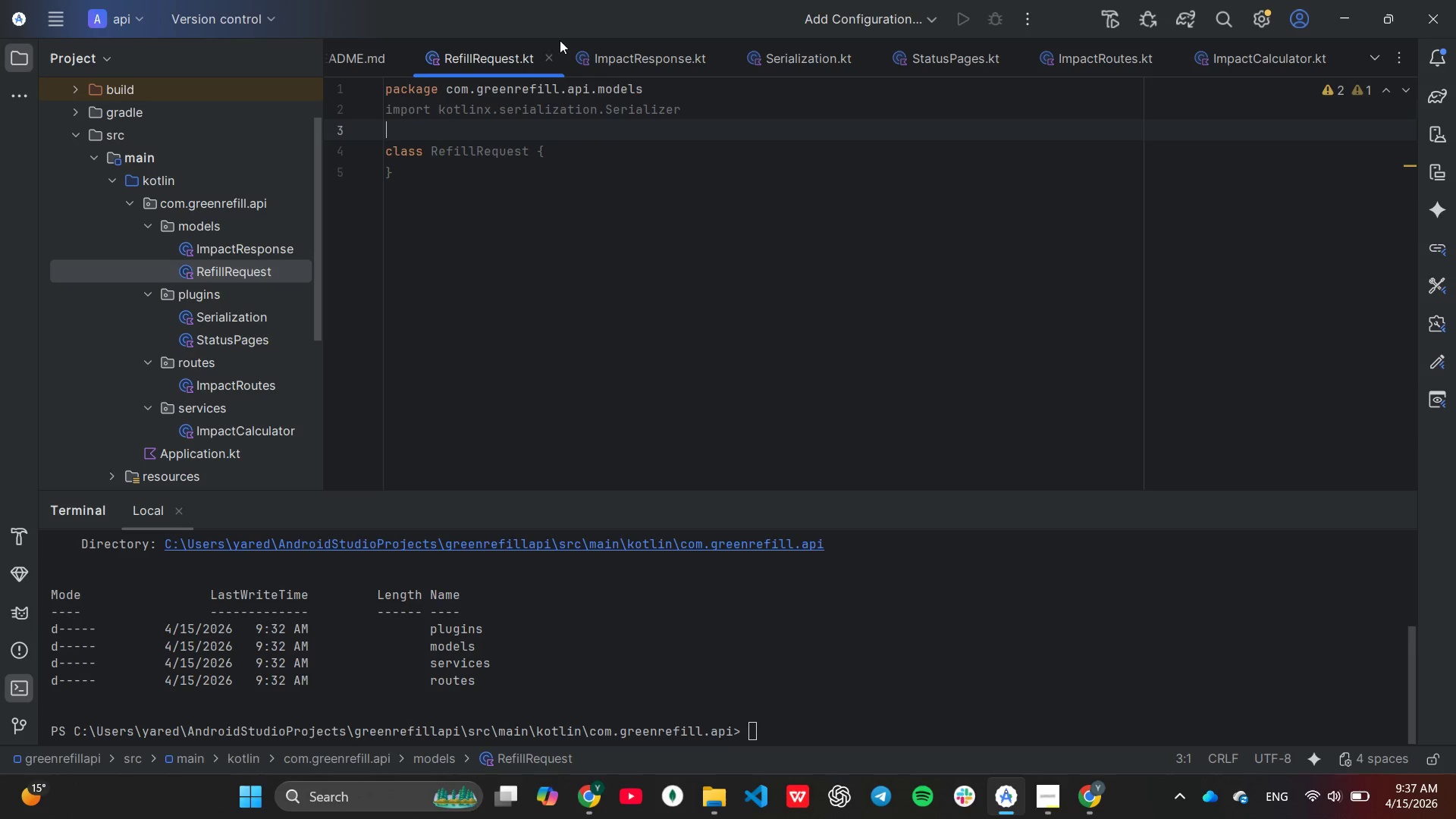 
left_click_drag(start_coordinate=[425, 169], to_coordinate=[374, 158])
 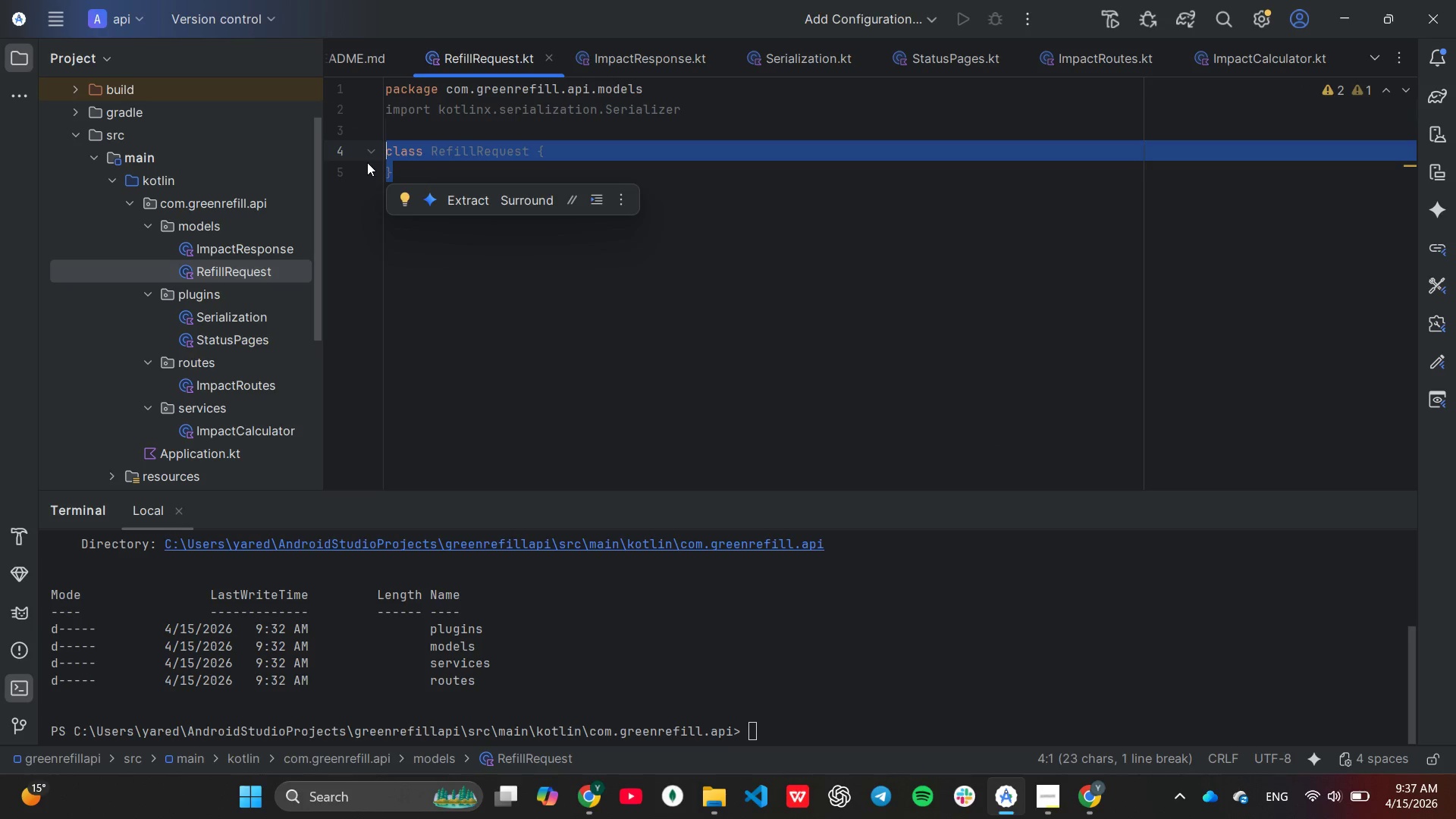 
key(Backspace)
type(@Se)
 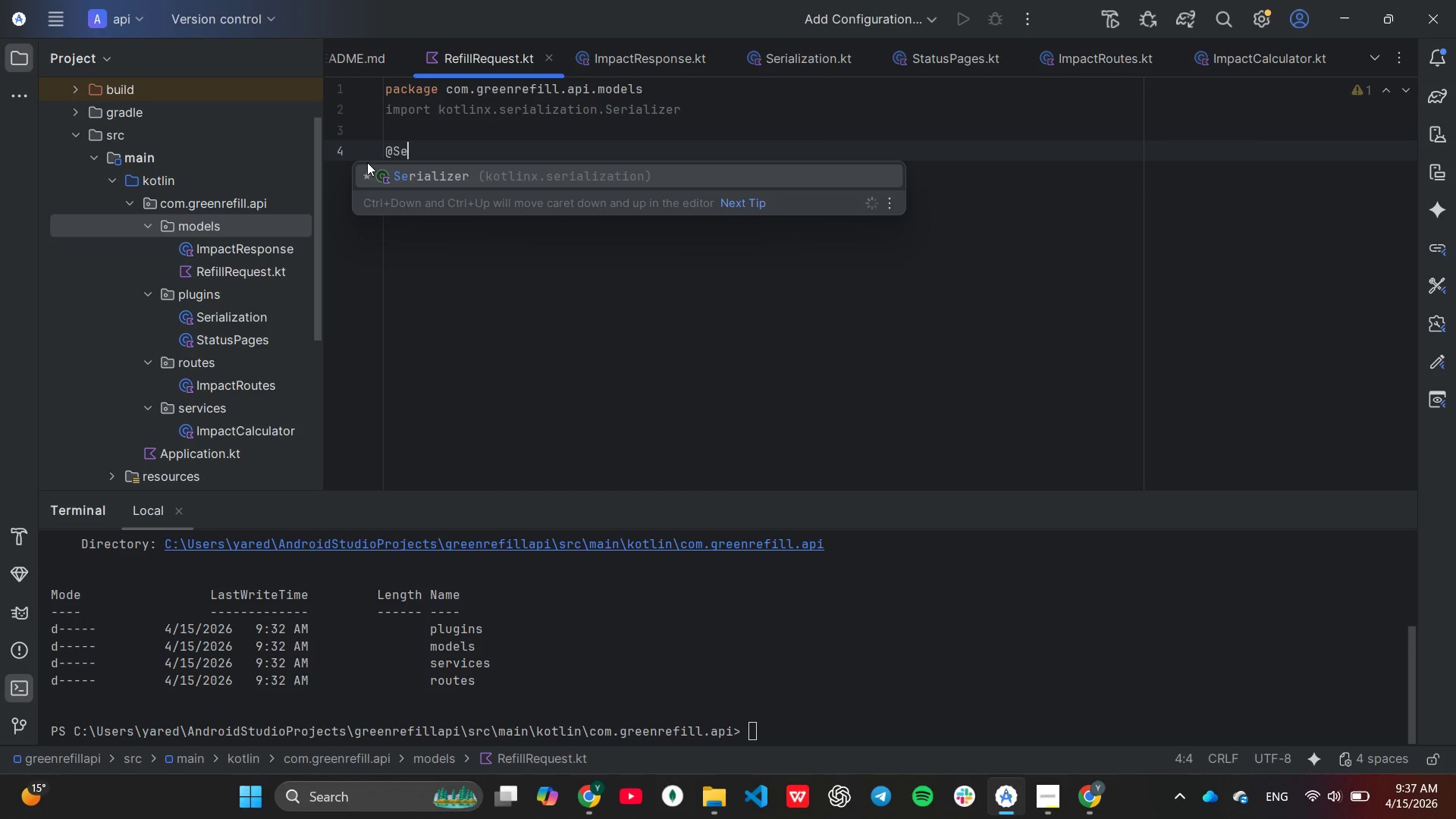 
key(Enter)
 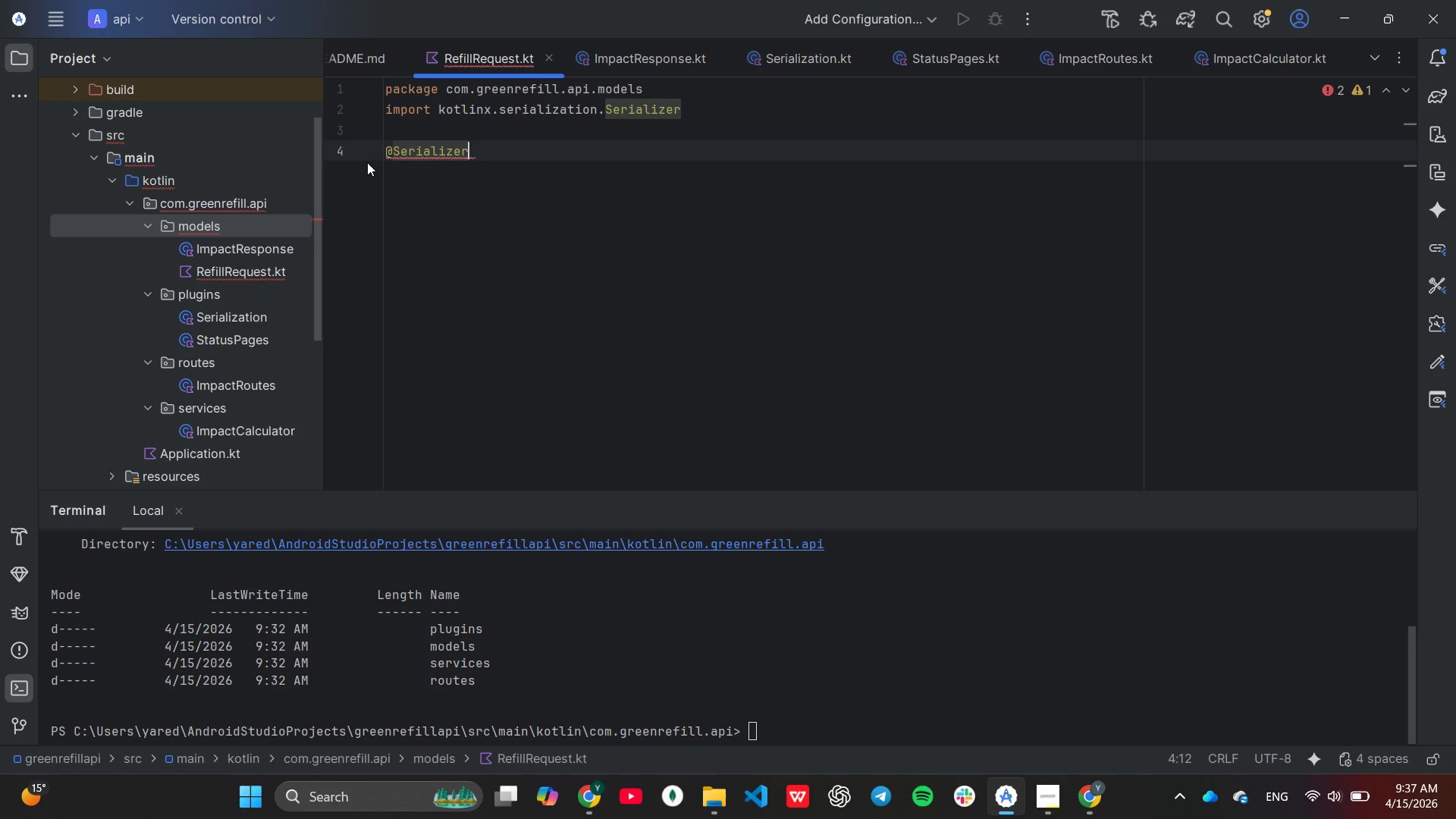 
key(Backspace)
key(Backspace)
type(able)
 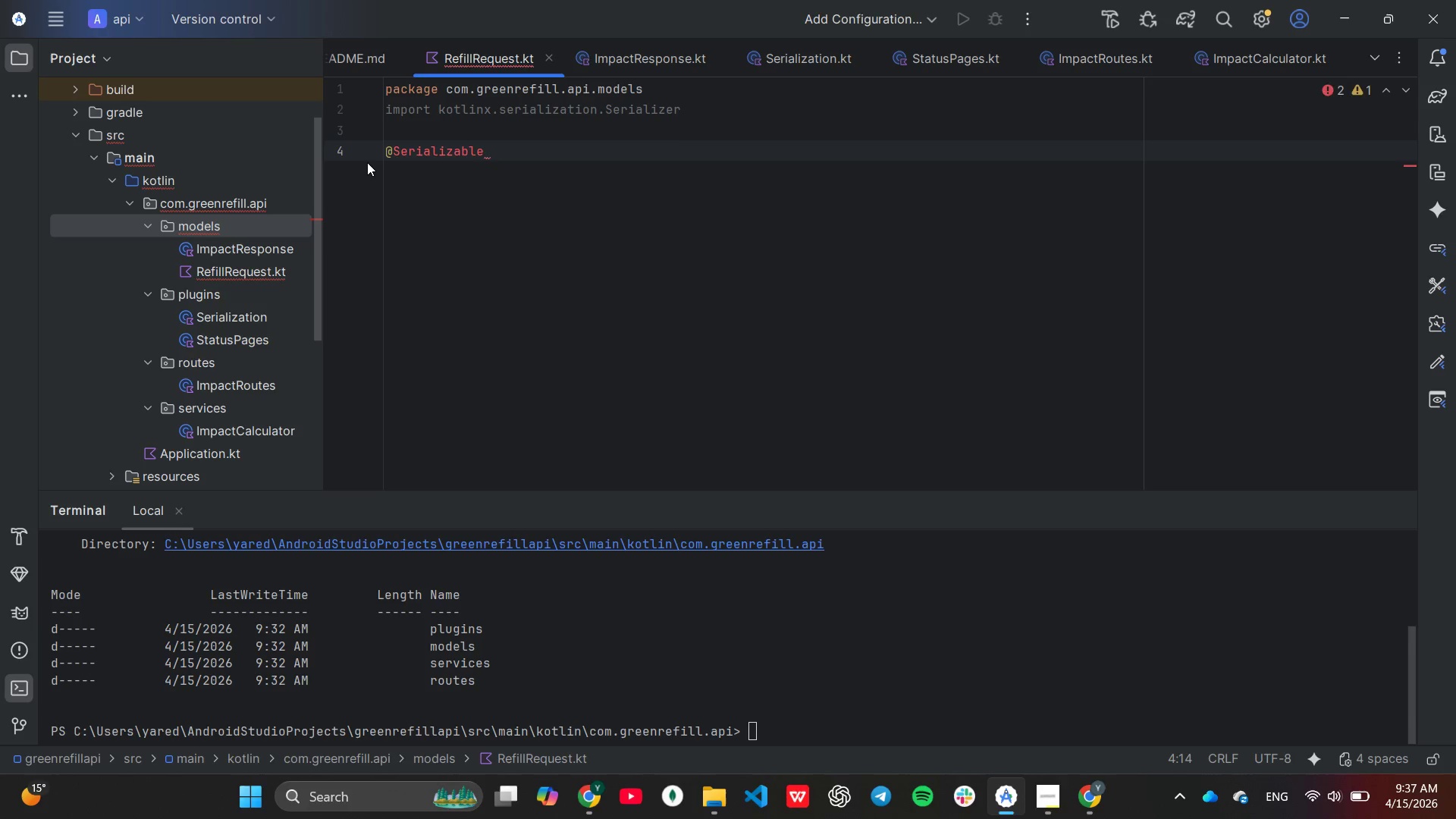 
key(ArrowUp)
 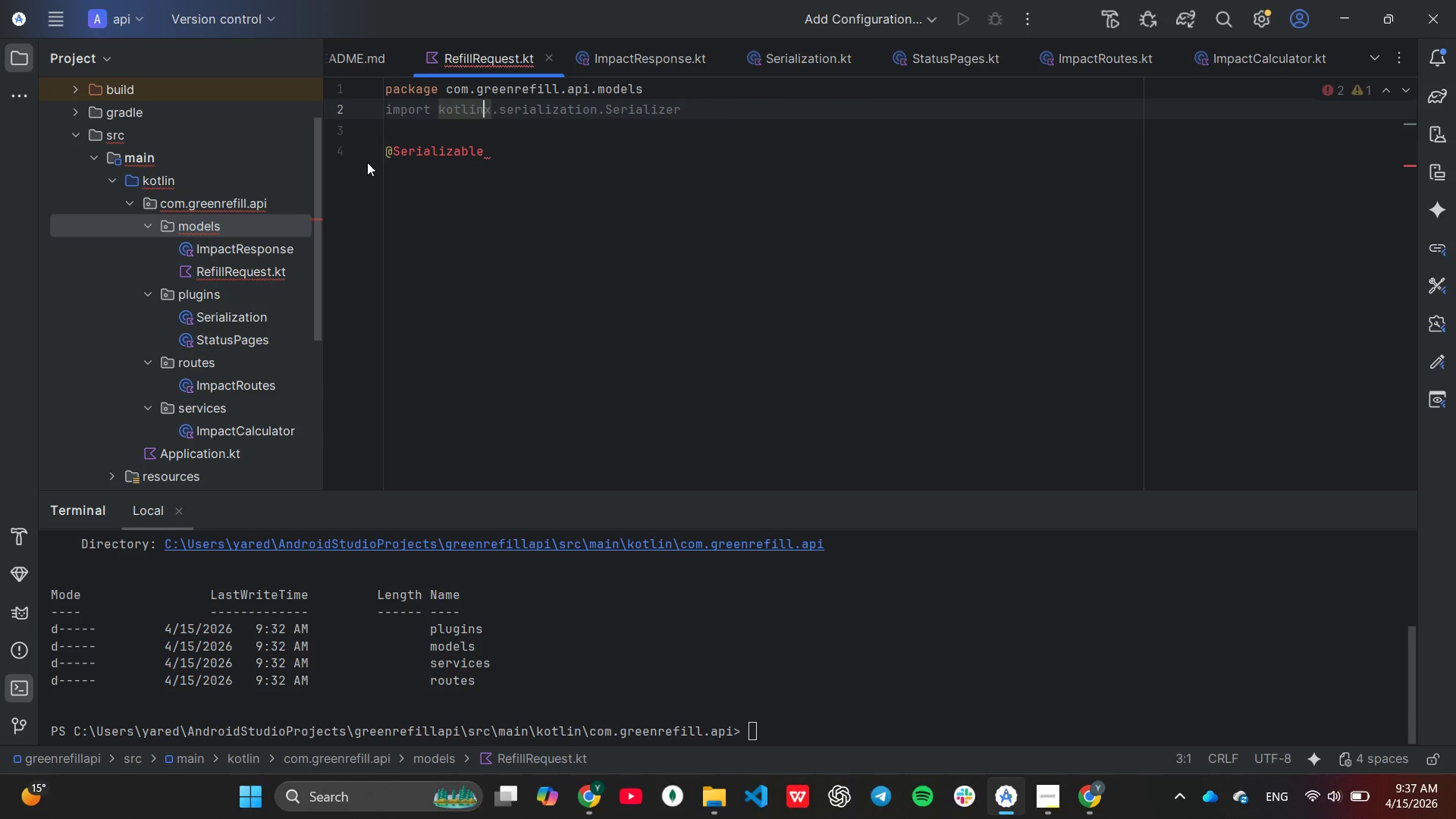 
key(ArrowUp)
 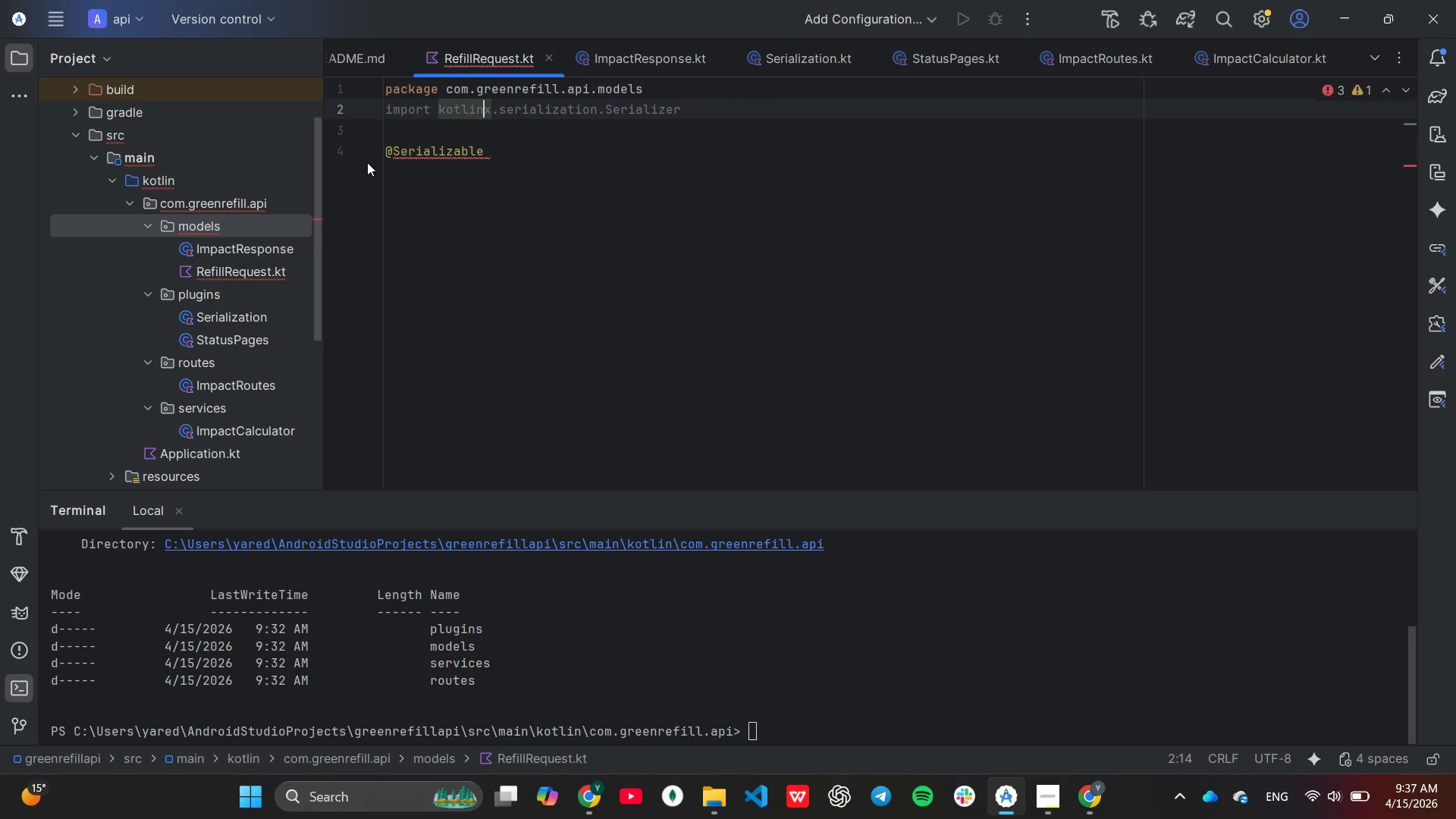 
type([End])
key(Backspace)
key(Backspace)
key(Backspace)
type(za)
 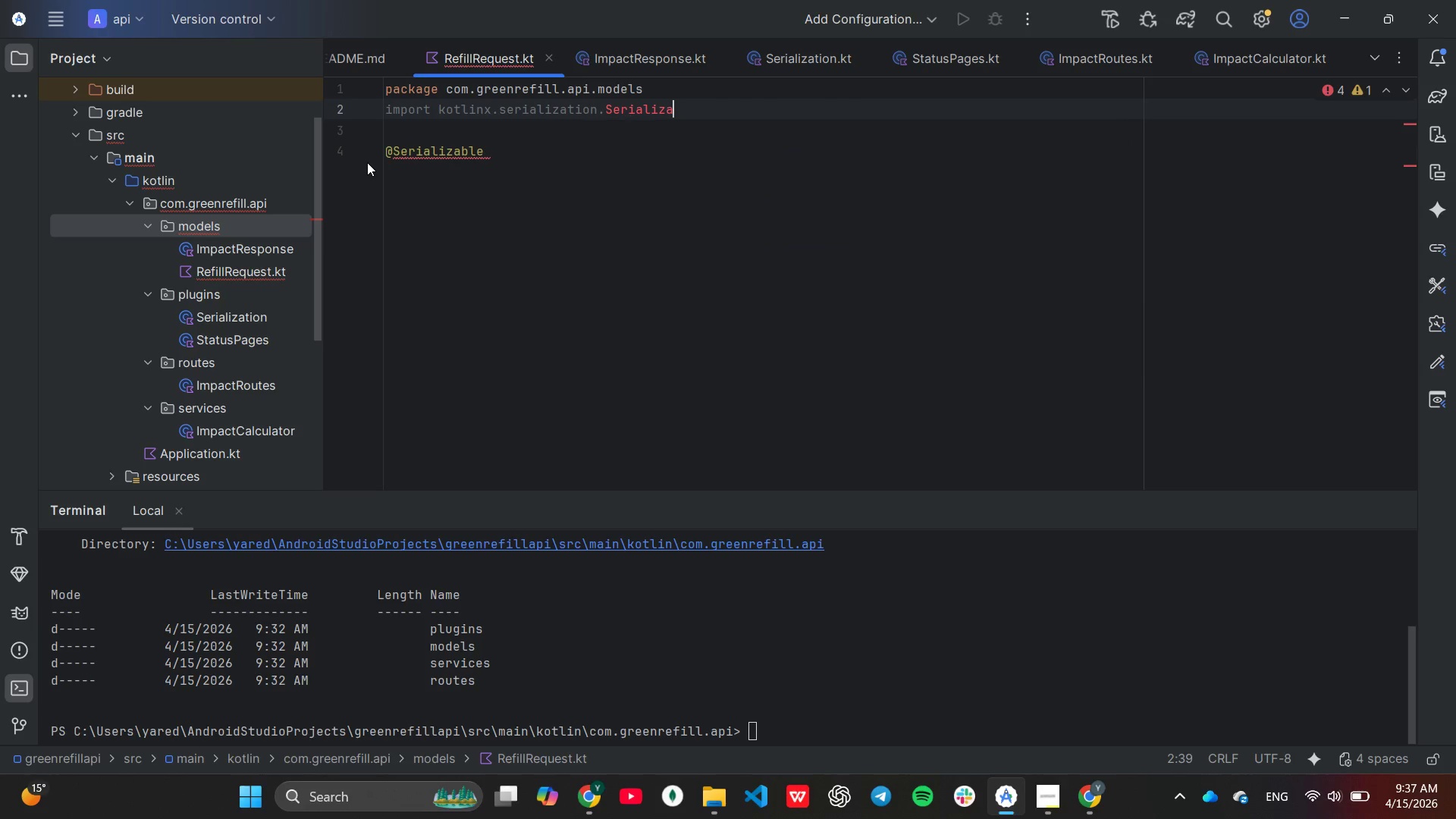 
key(Enter)
 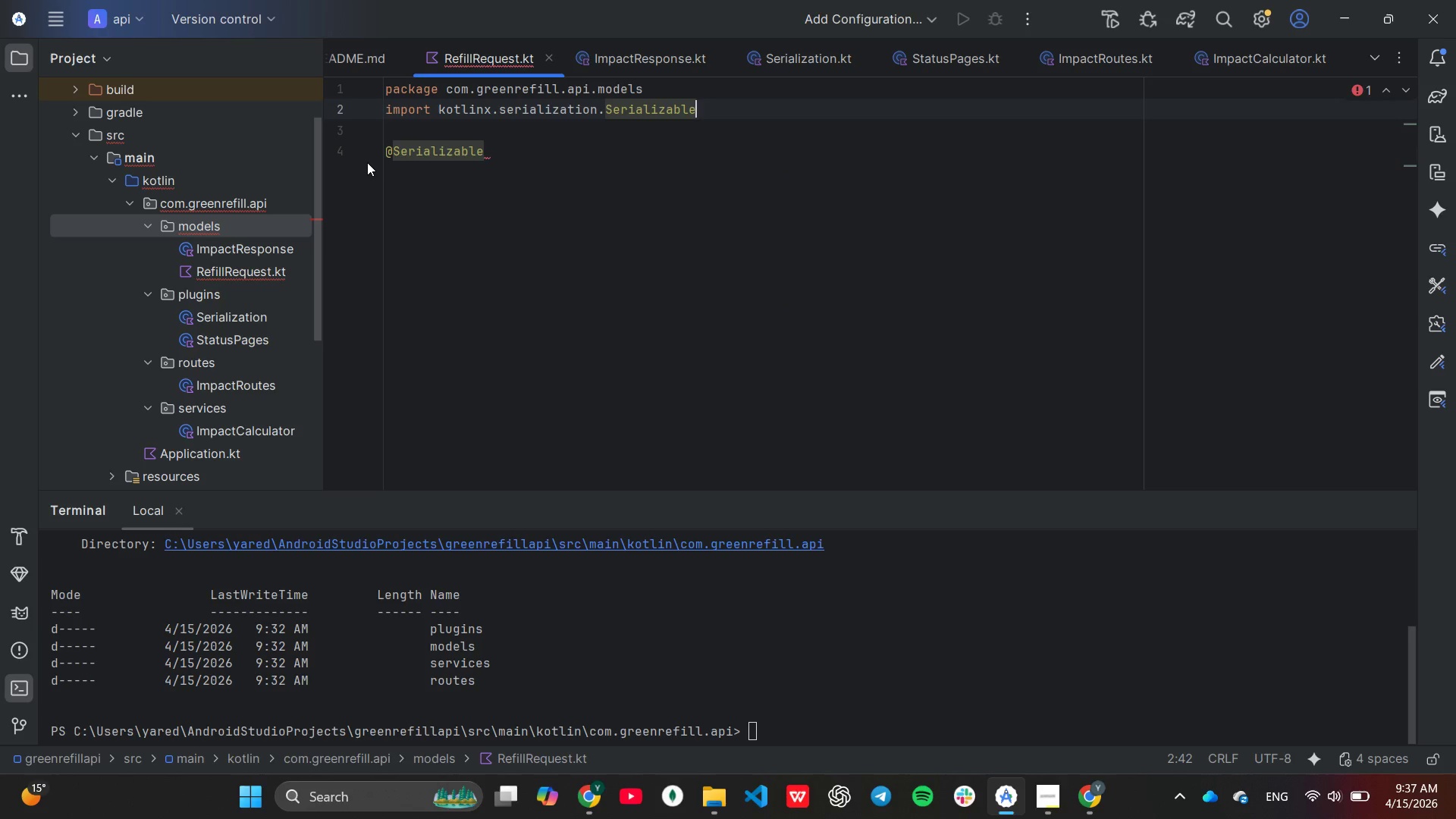 
key(ArrowDown)
 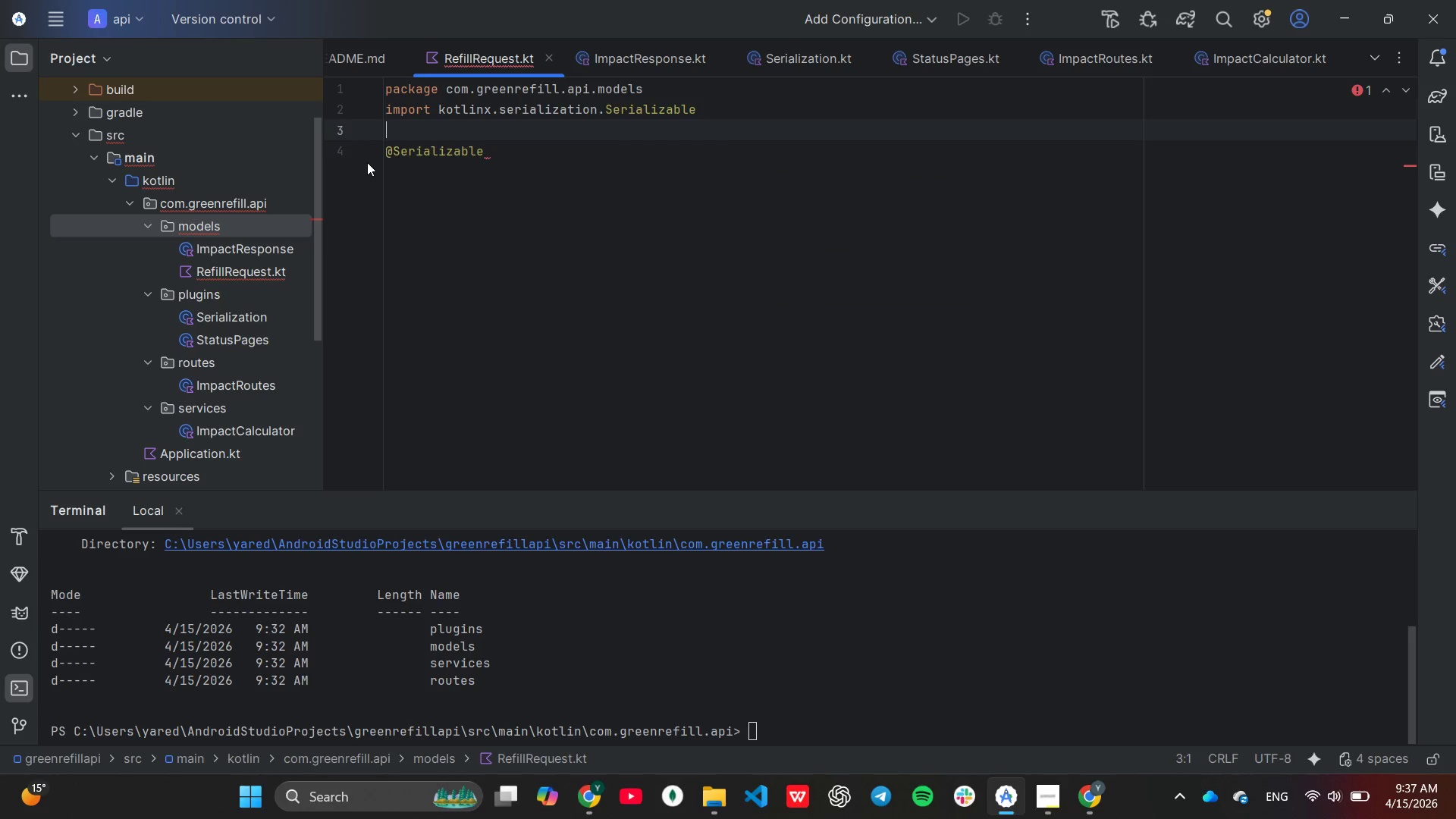 
key(ArrowDown)
 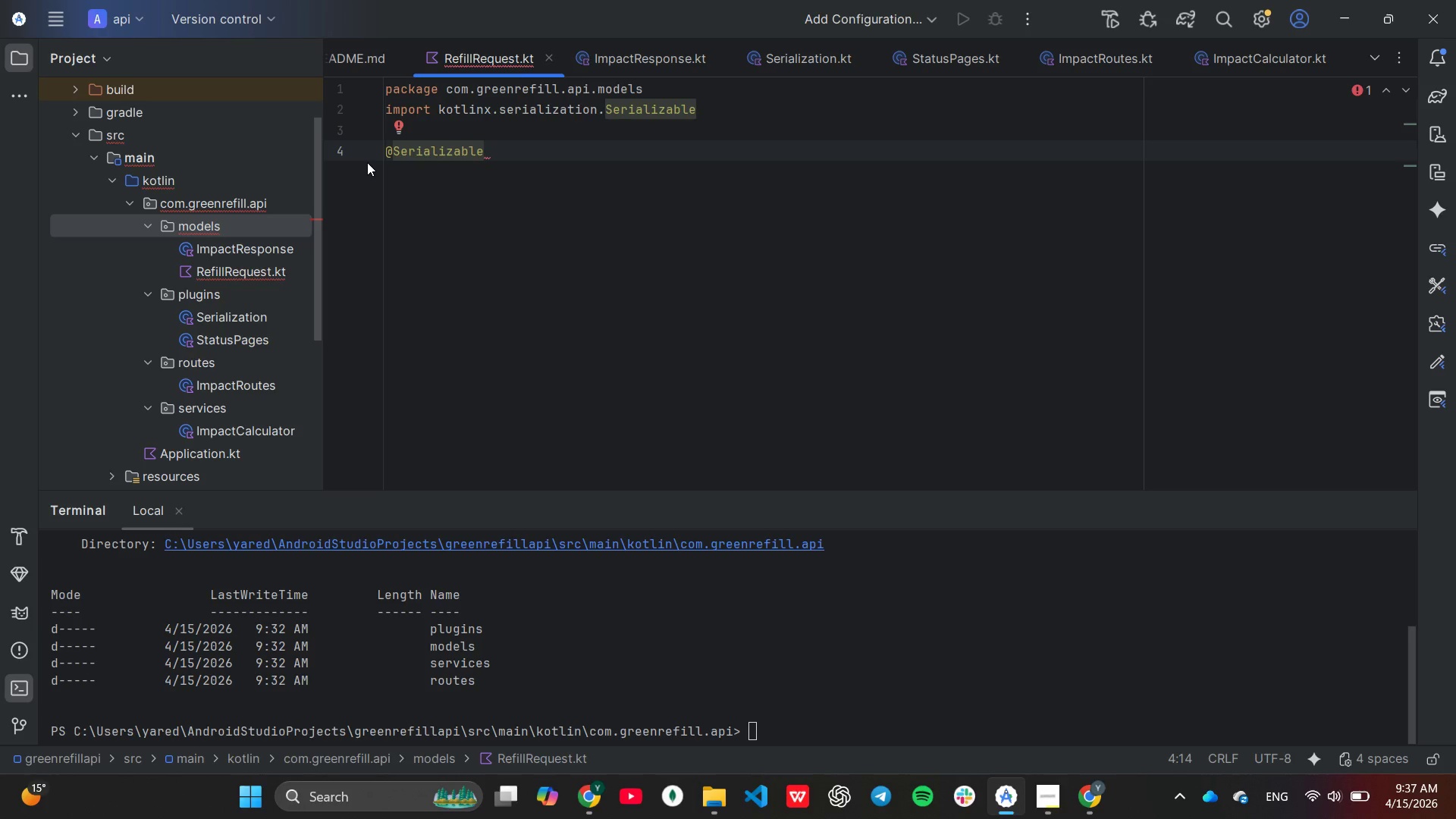 
key(Enter)
 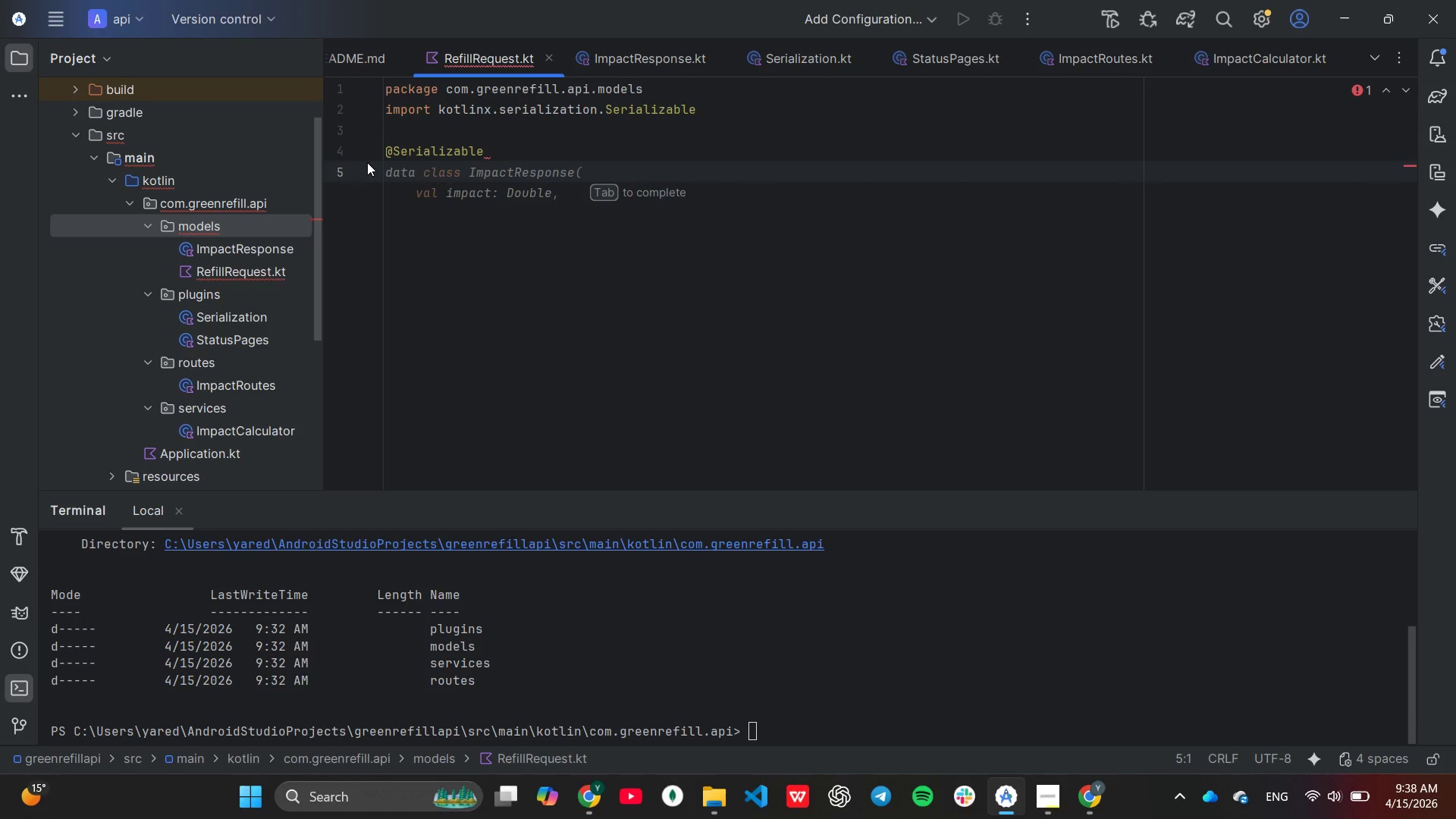 
wait(8.98)
 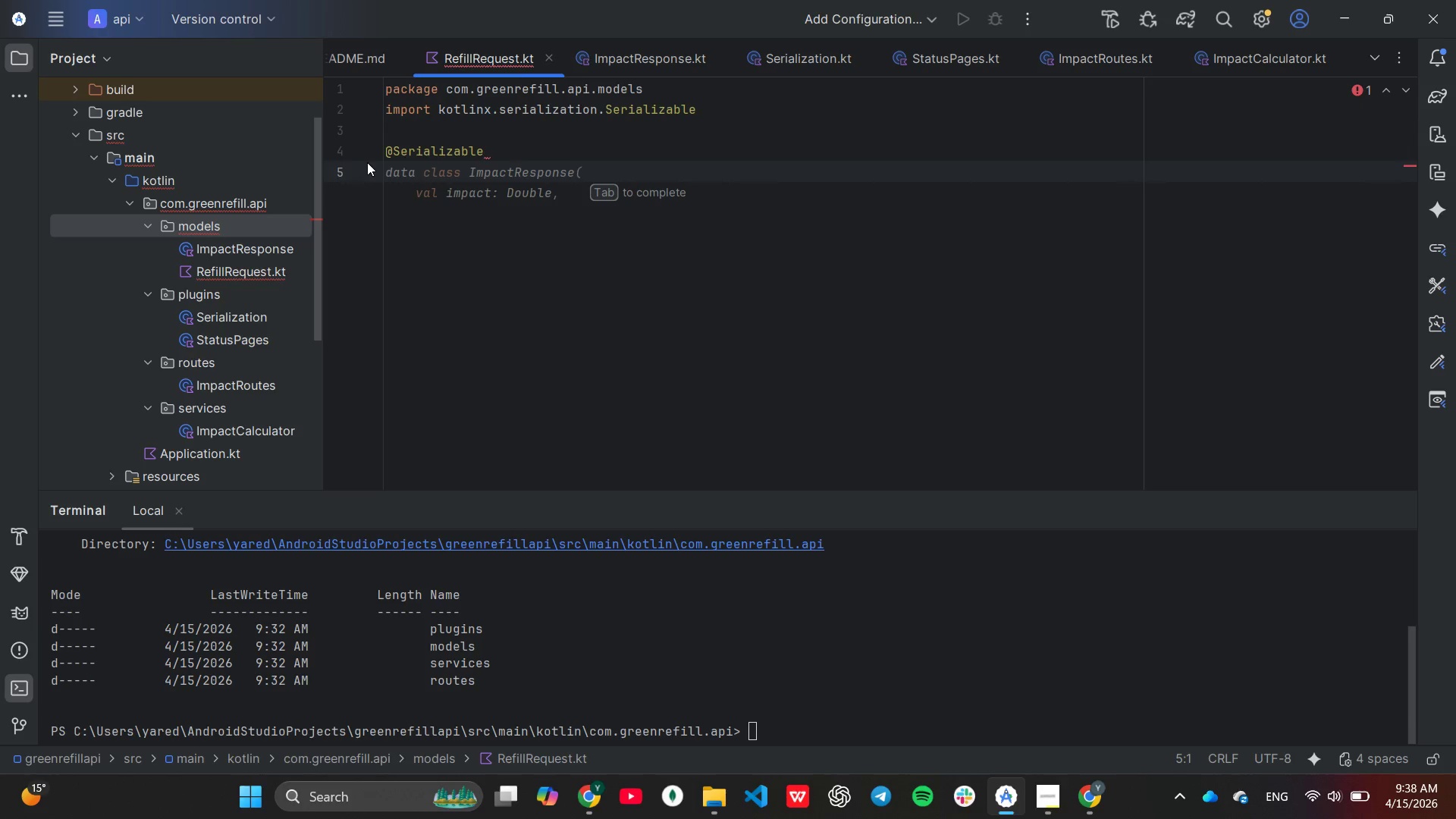 
type(data class Ref)
 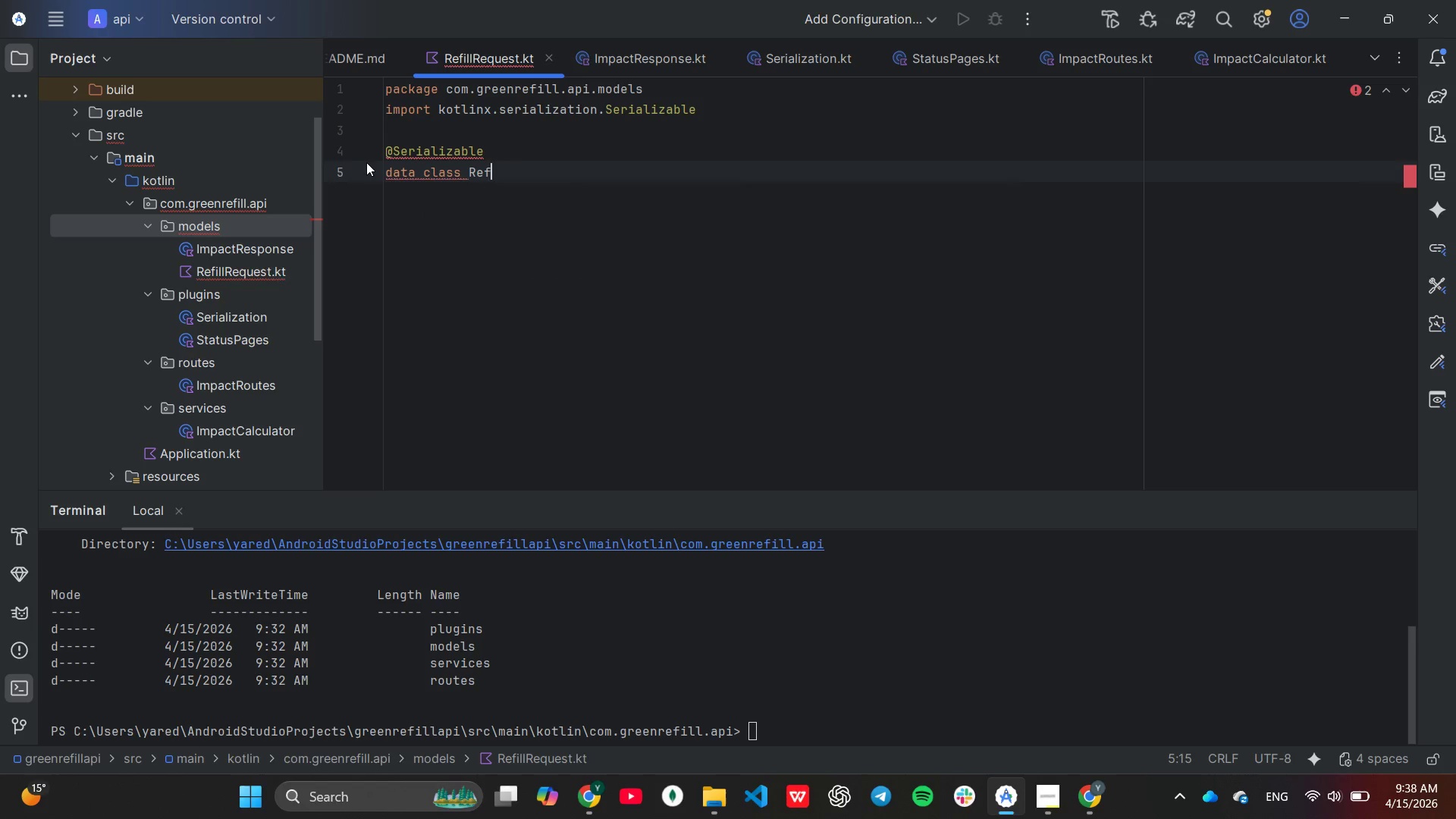 
 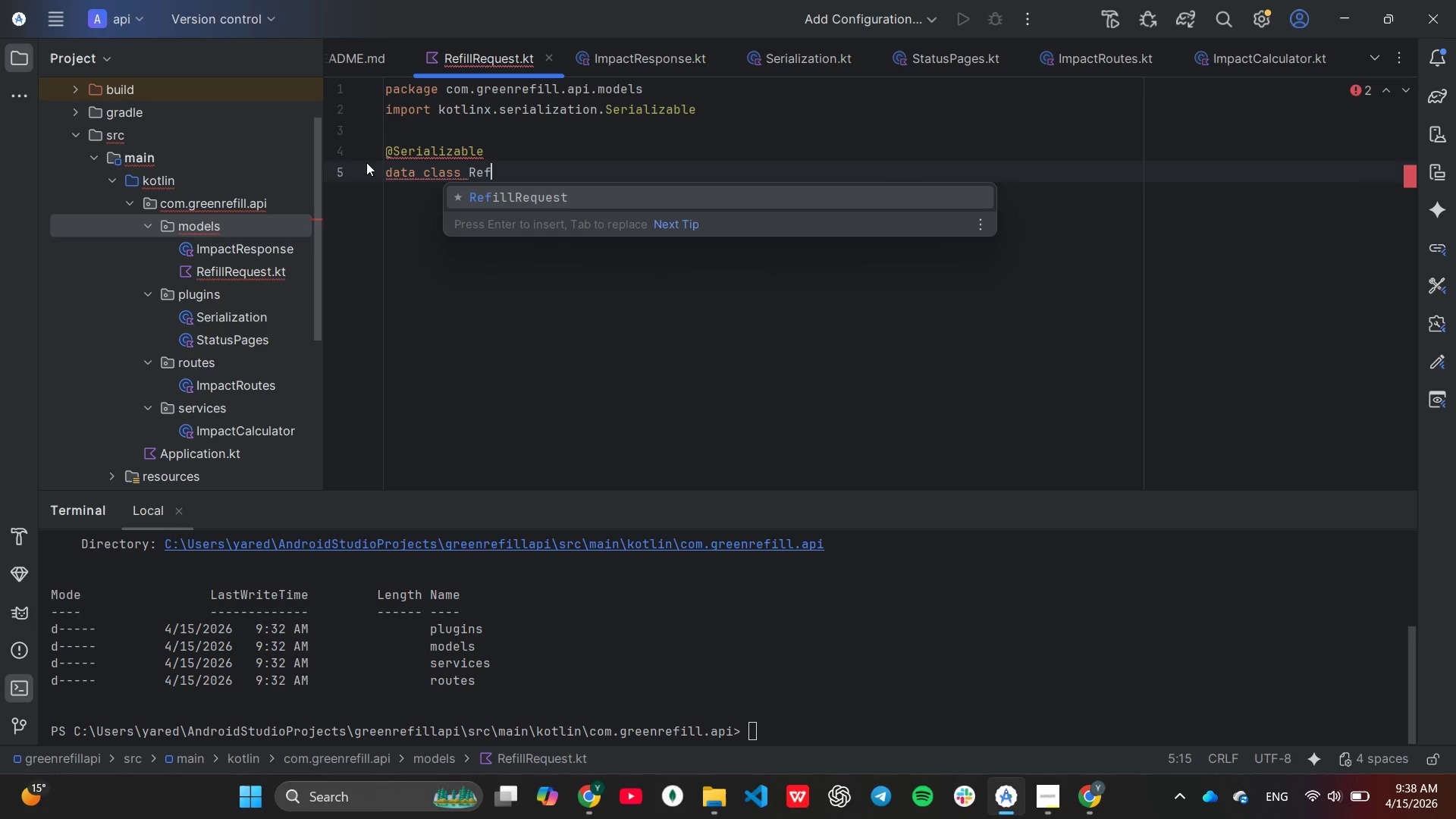 
key(Enter)
 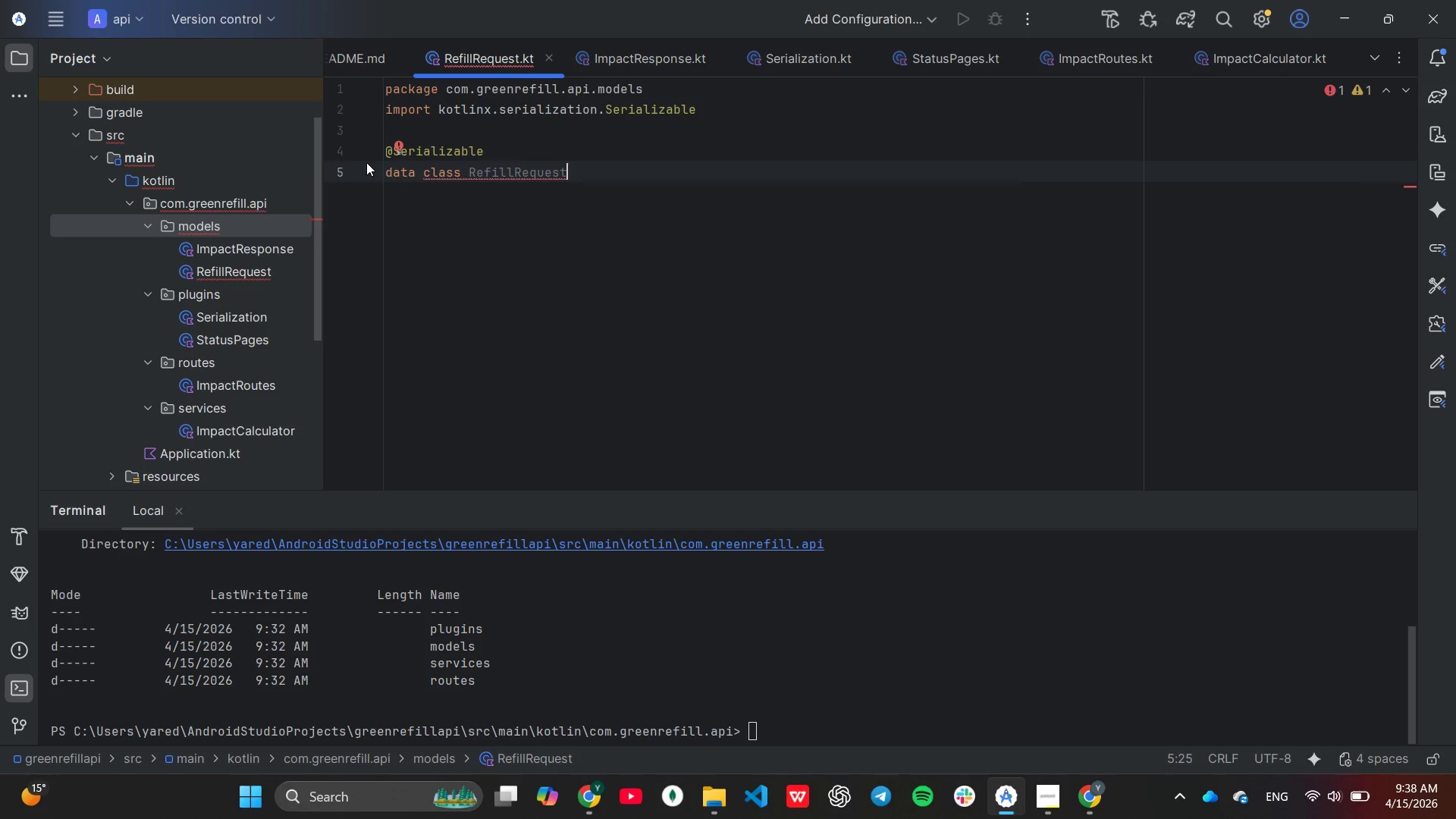 
key(Shift+9)
 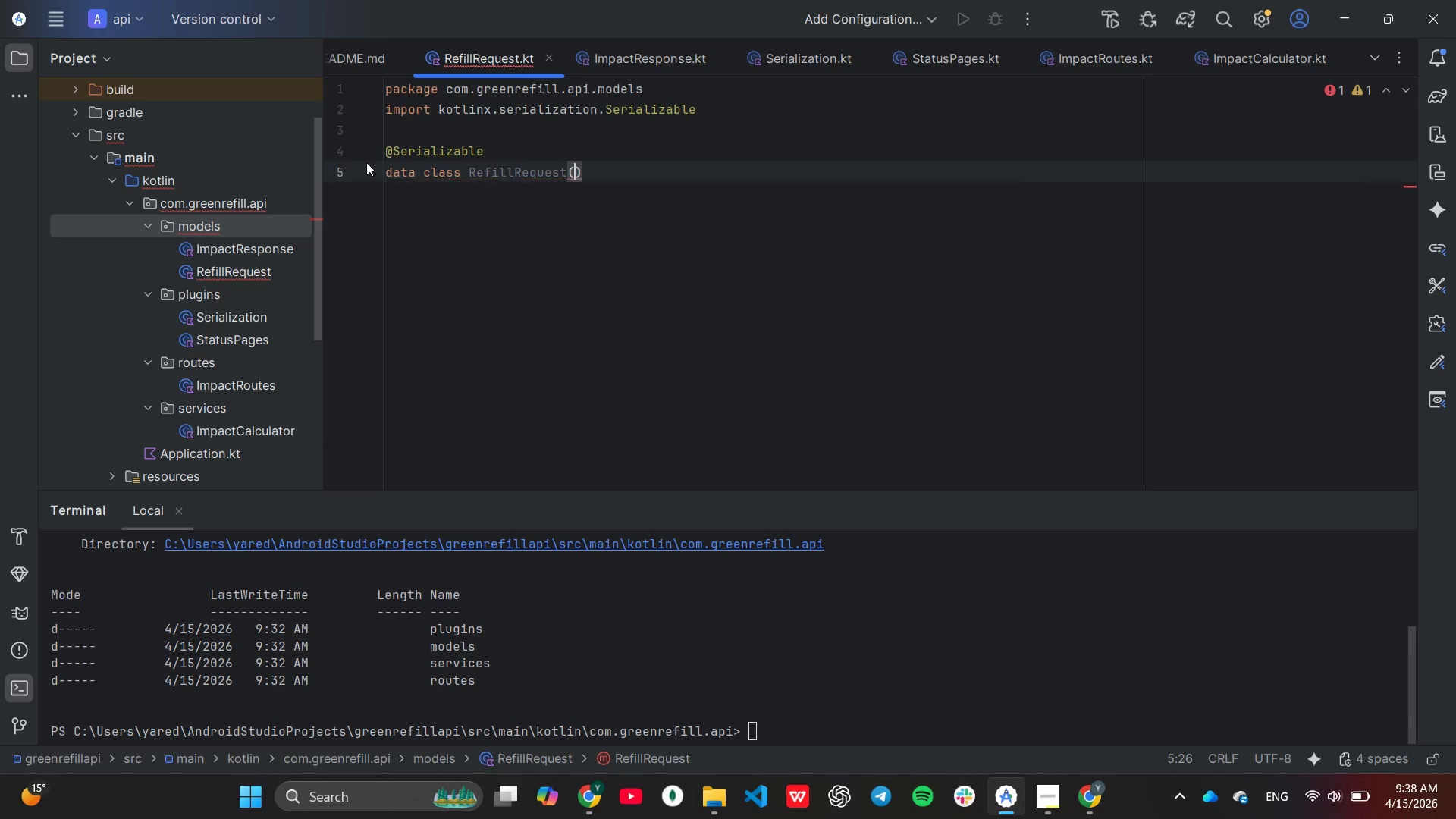 
key(Enter)
 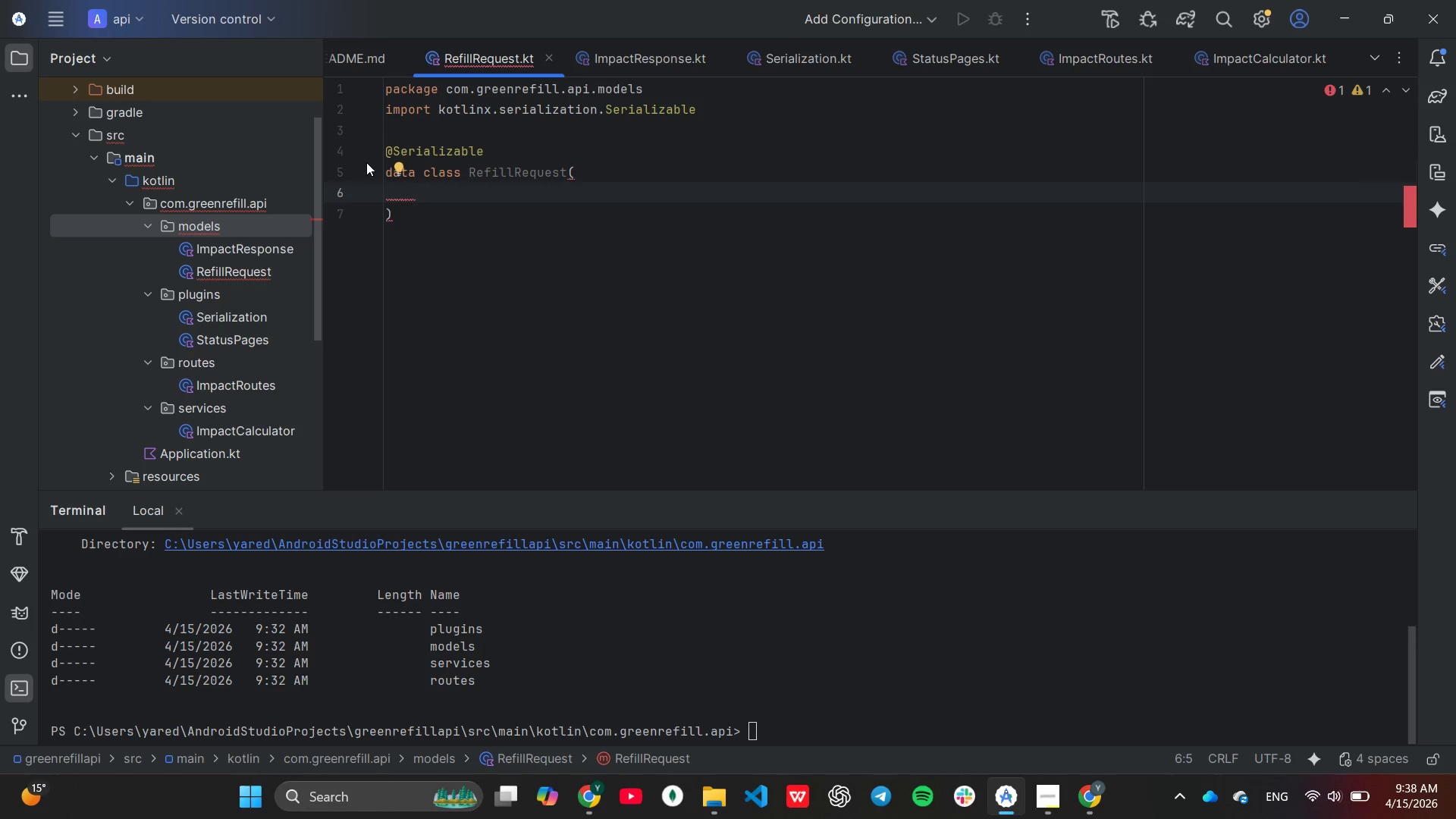 
type(val product_id:)
key(Tab)
key(Backspace)
key(Backspace)
key(Backspace)
key(Backspace)
 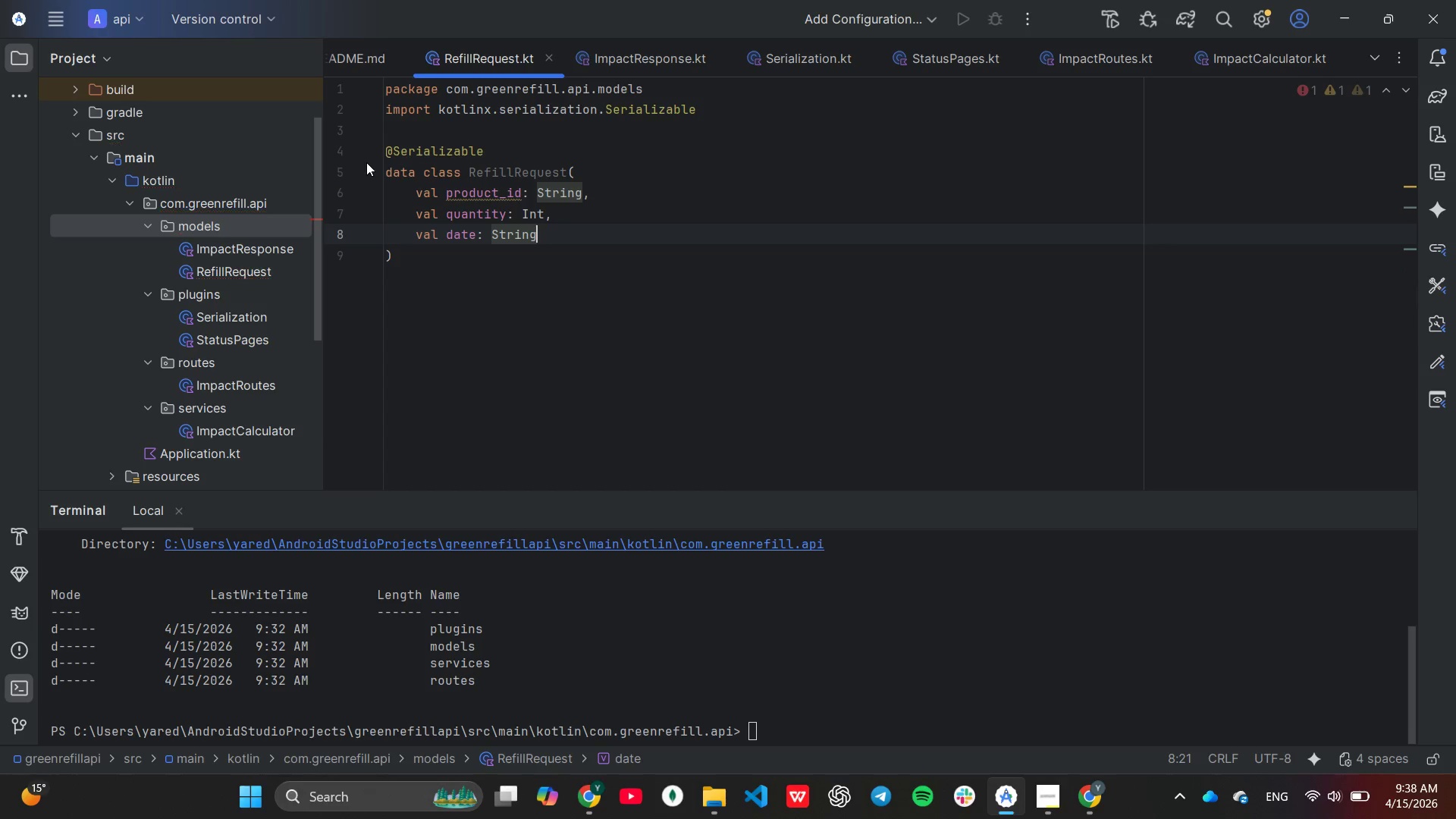 
hold_key(key=ArrowLeft, duration=0.7)
 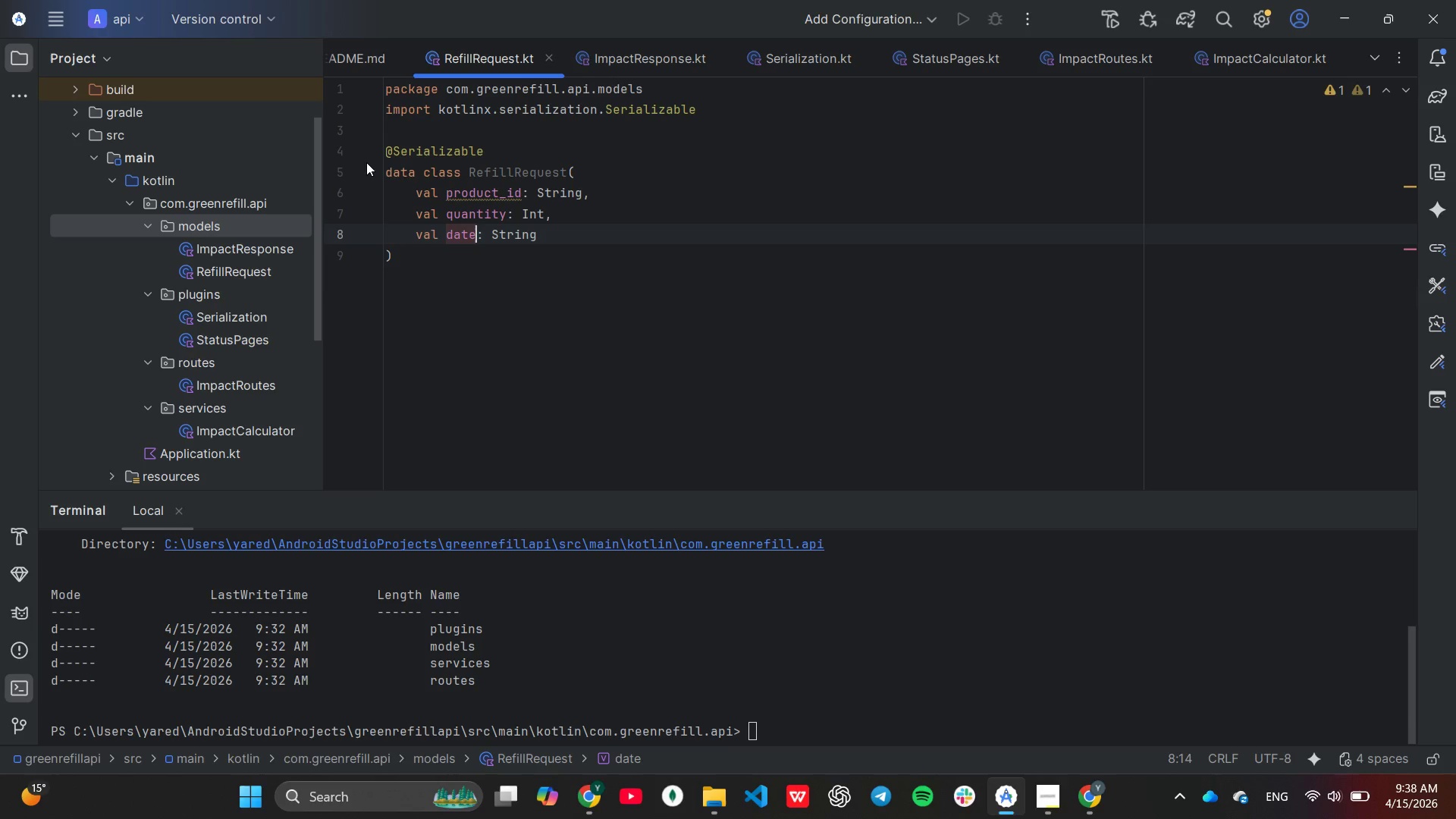 
key(ArrowLeft)
 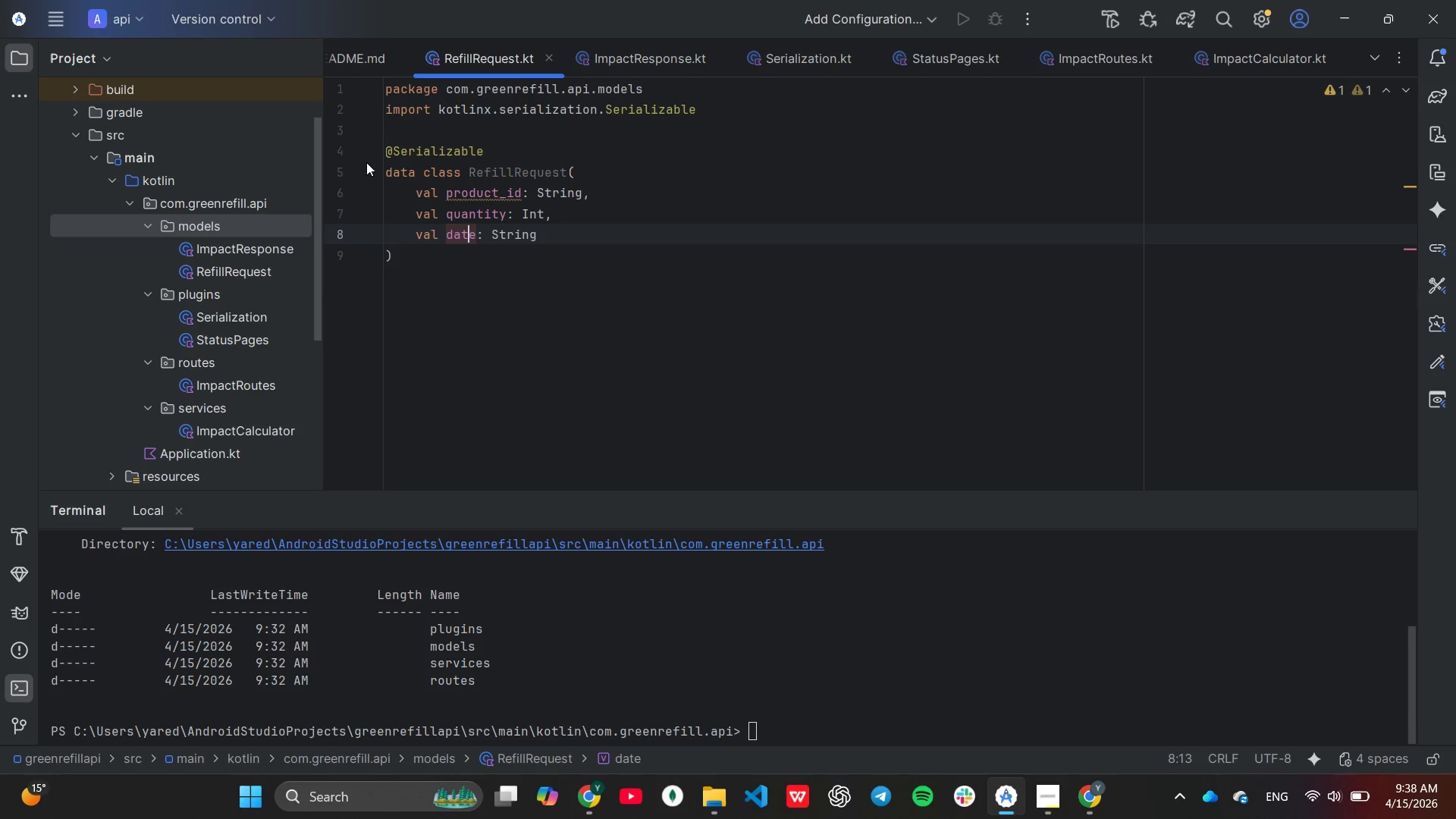 
key(ArrowLeft)
 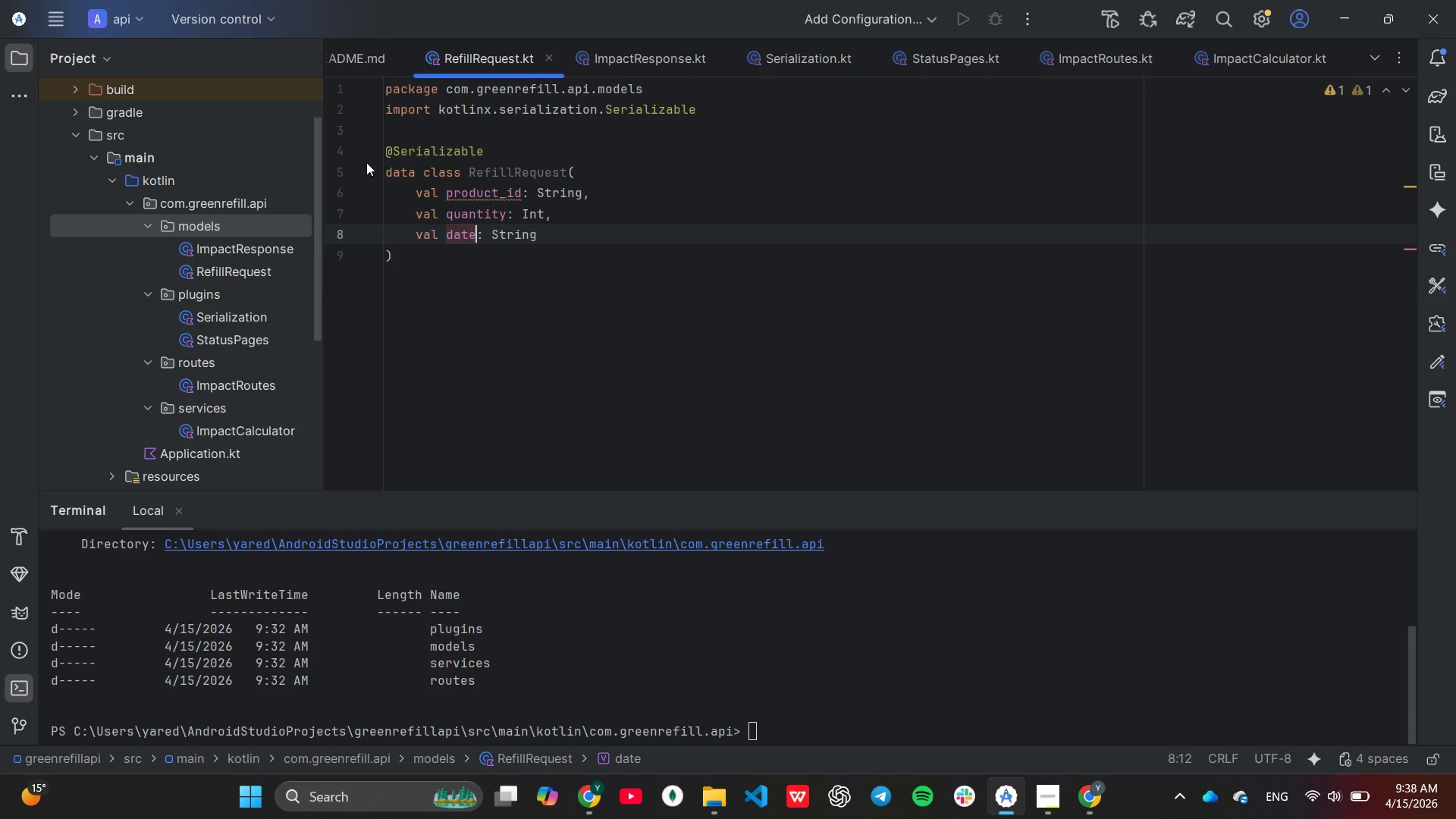 
key(ArrowRight)
 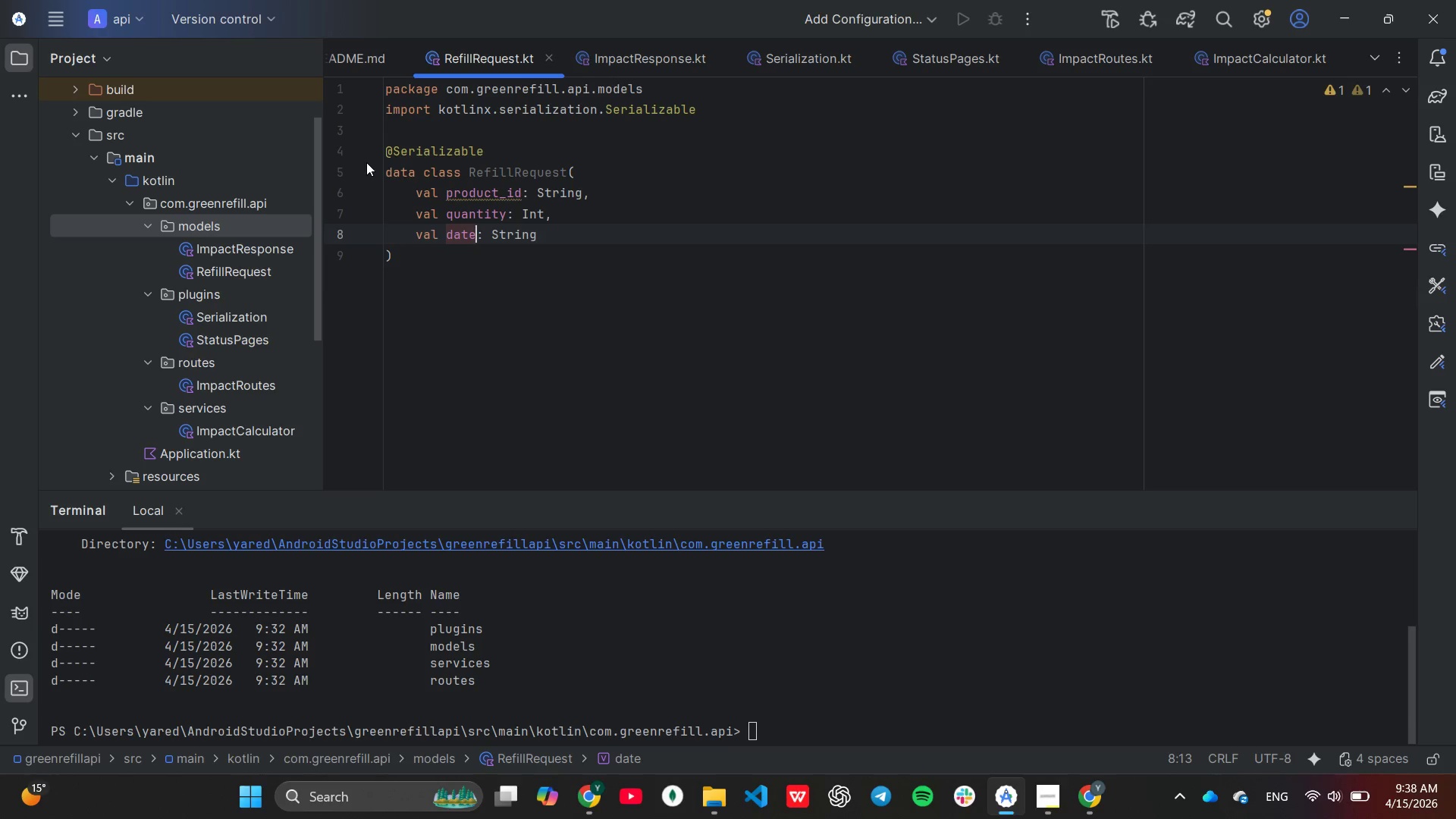 
key(Backspace)
key(Backspace)
key(Backspace)
key(Backspace)
type(container_material)
 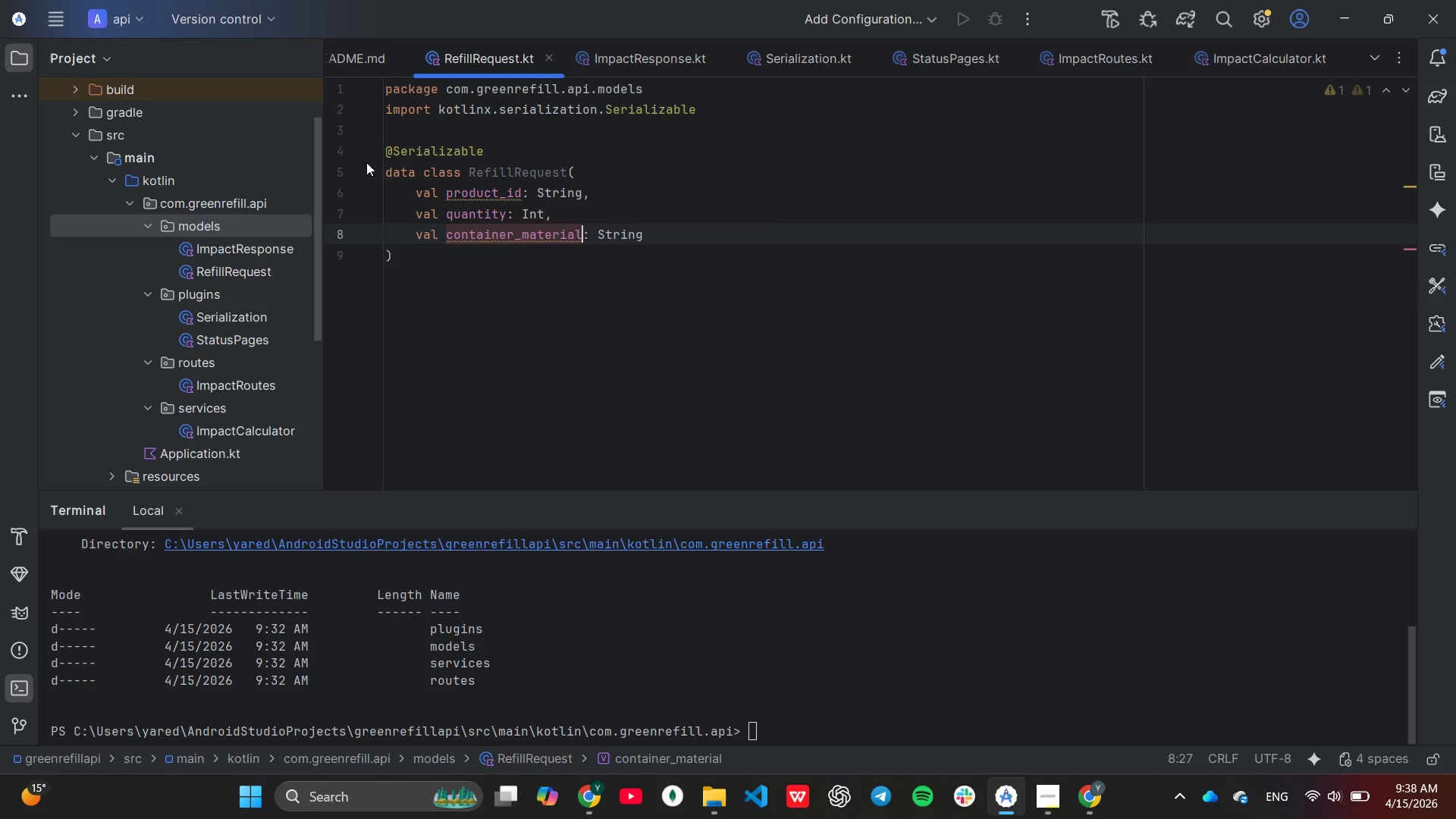 
key(ArrowUp)
 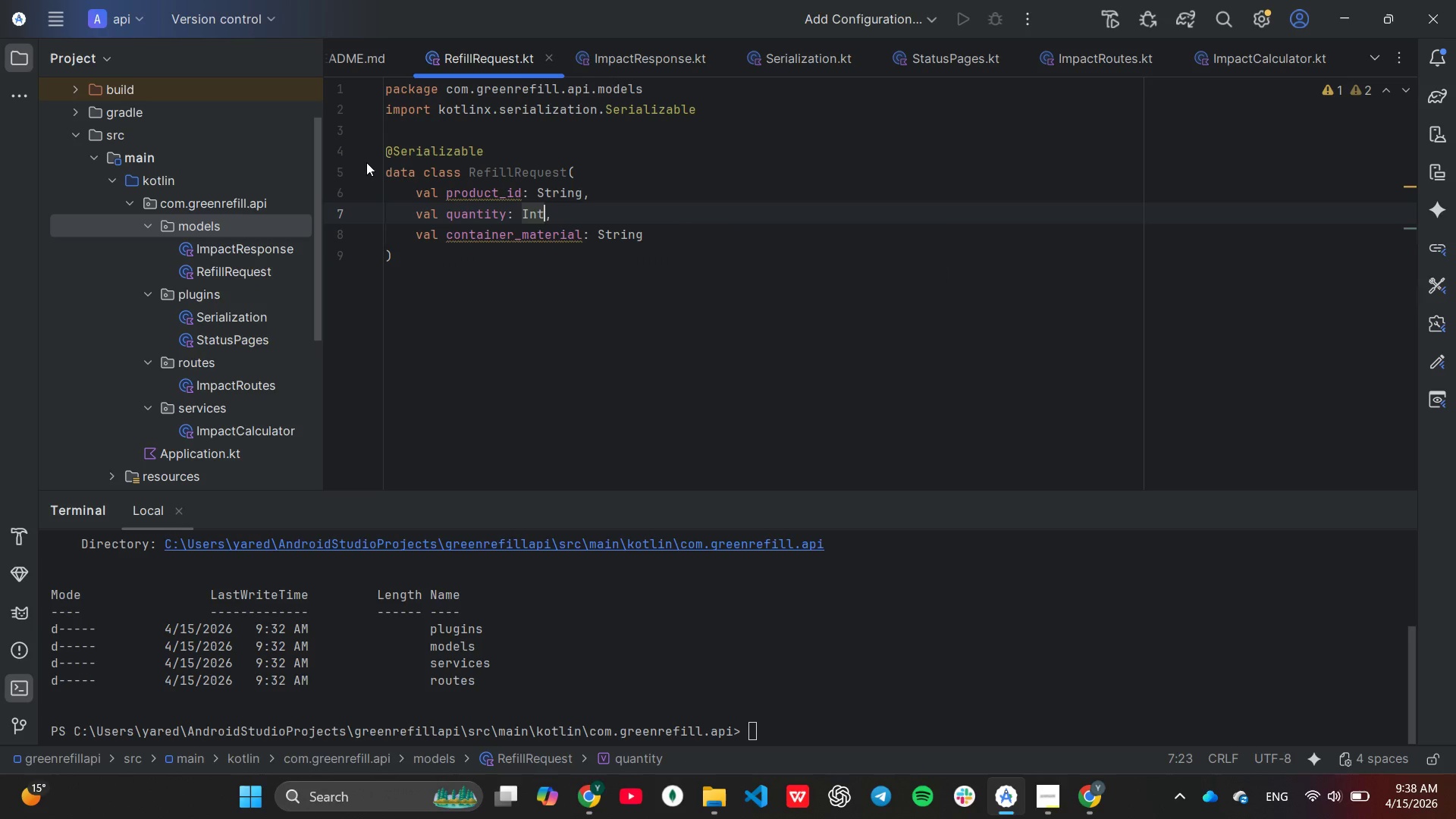 
key(ArrowLeft)
 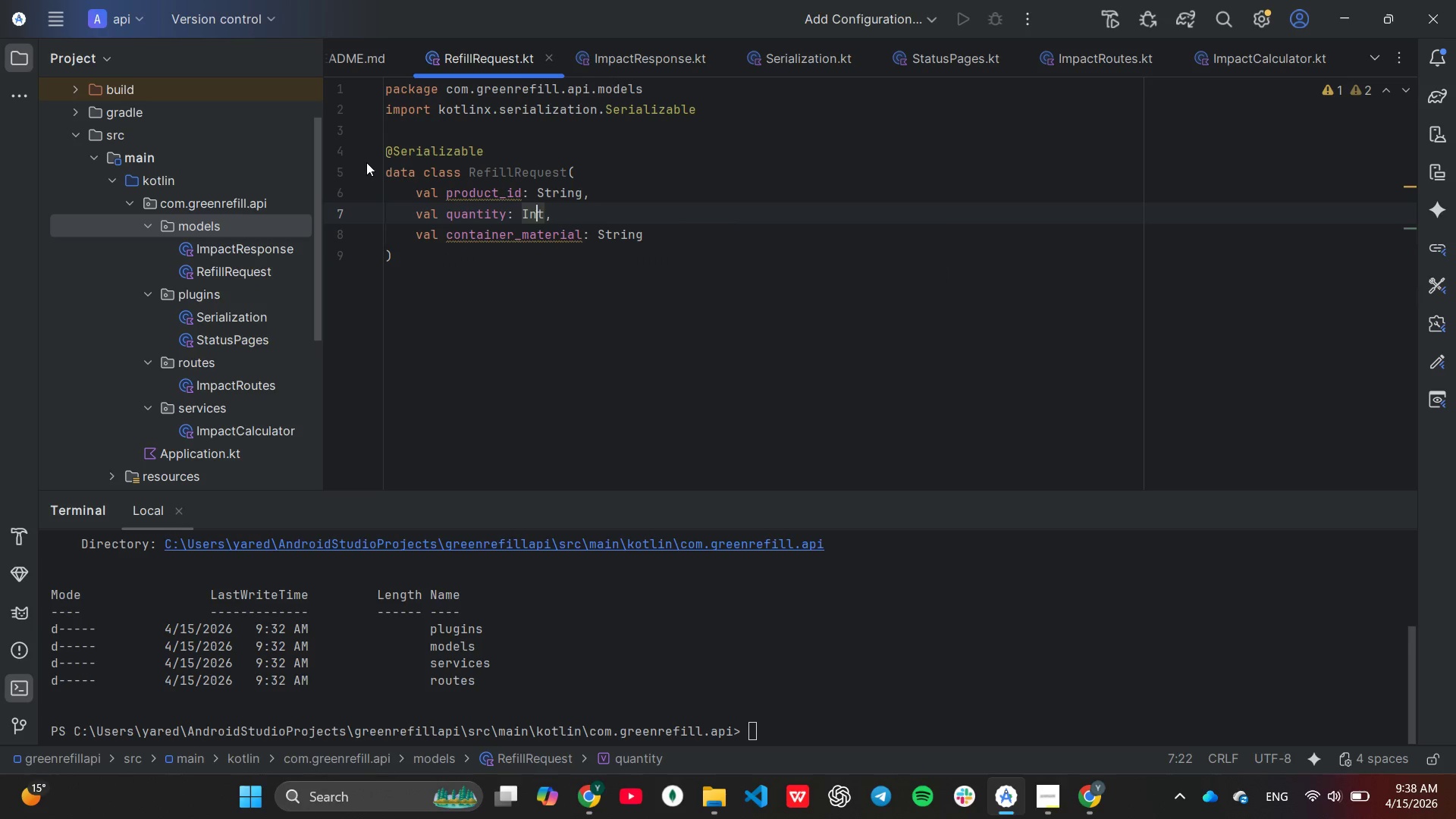 
key(ArrowLeft)
 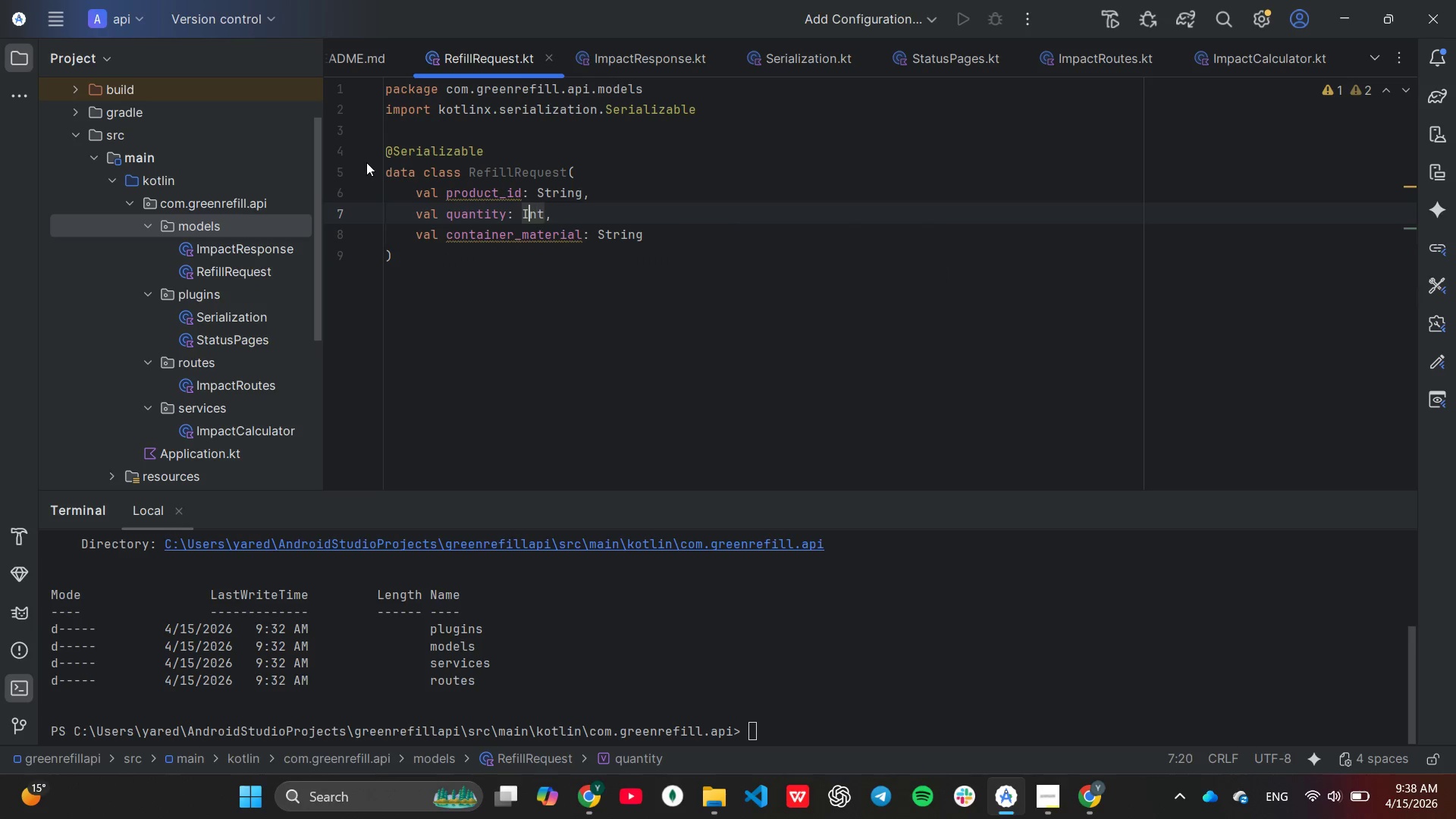 
key(ArrowLeft)
 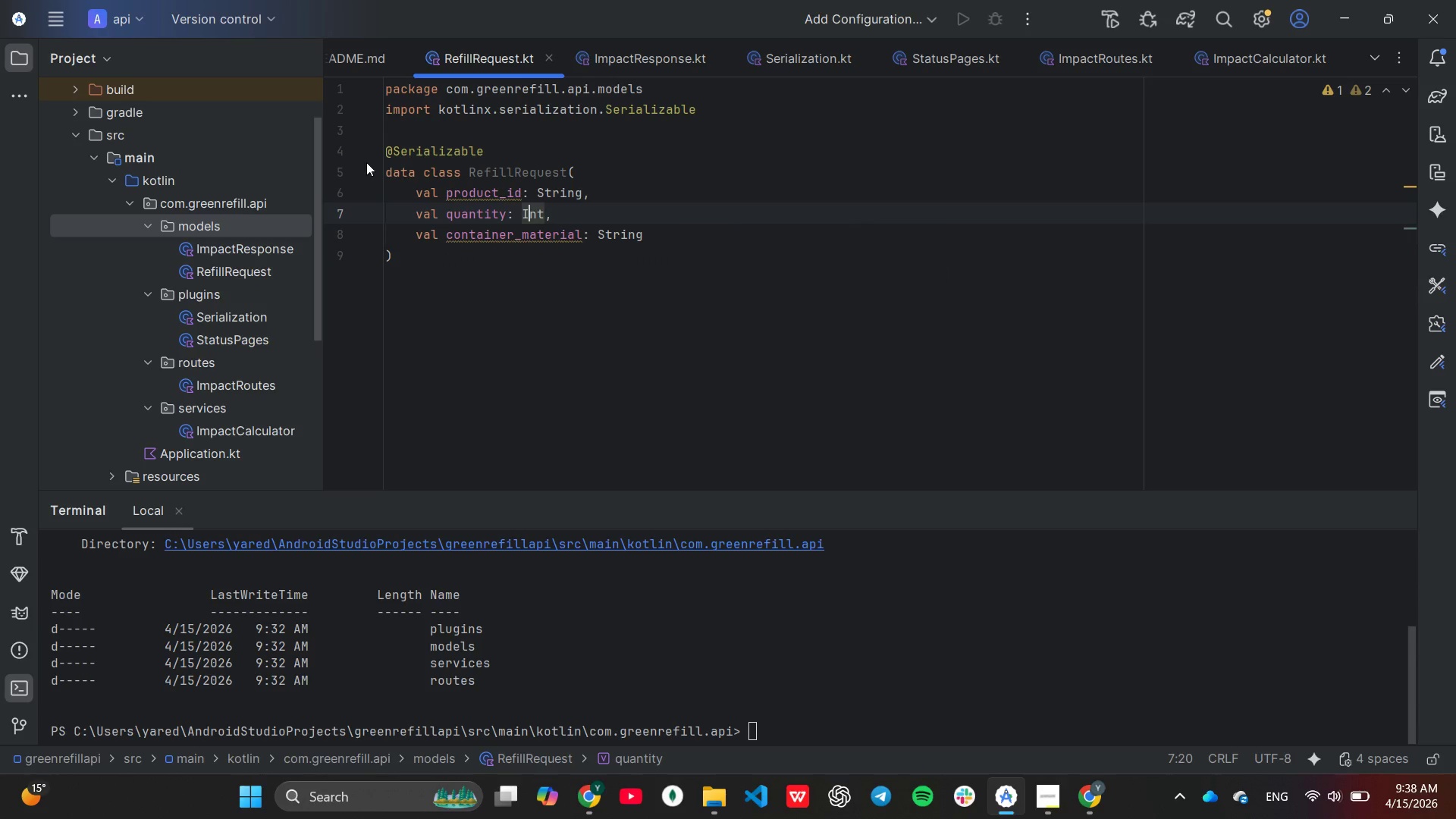 
key(ArrowLeft)
 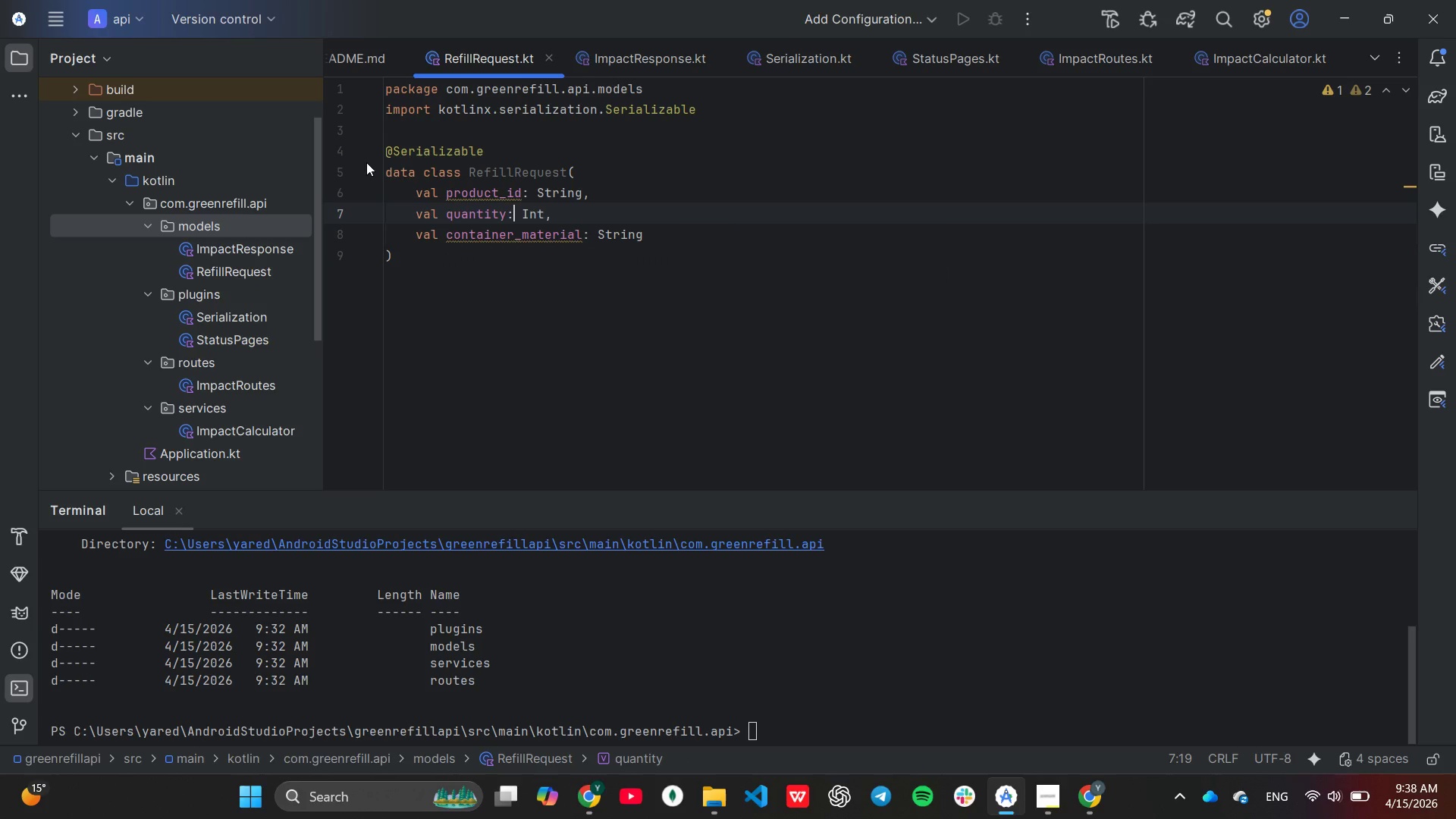 
key(ArrowLeft)
 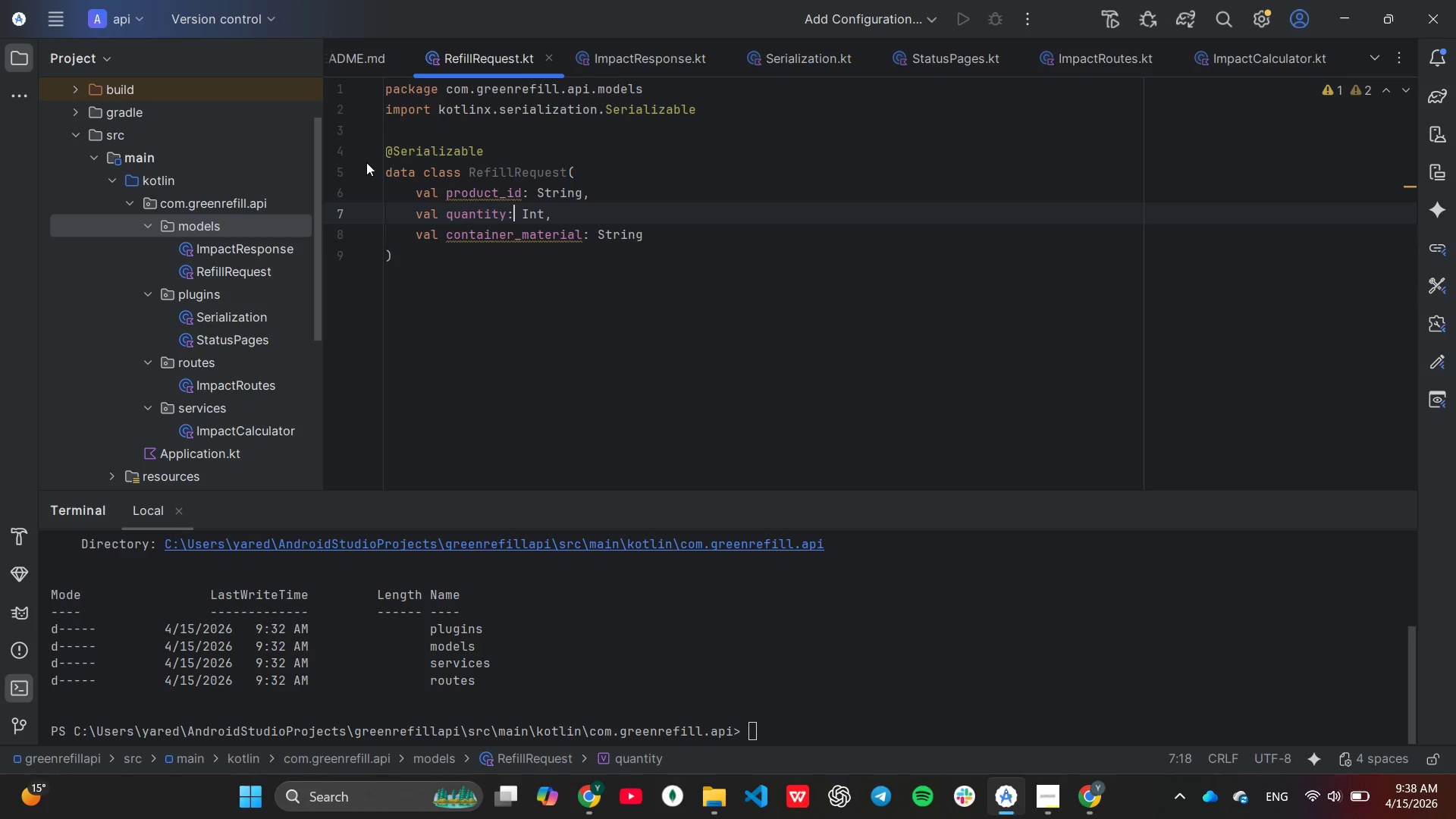 
key(ArrowLeft)
 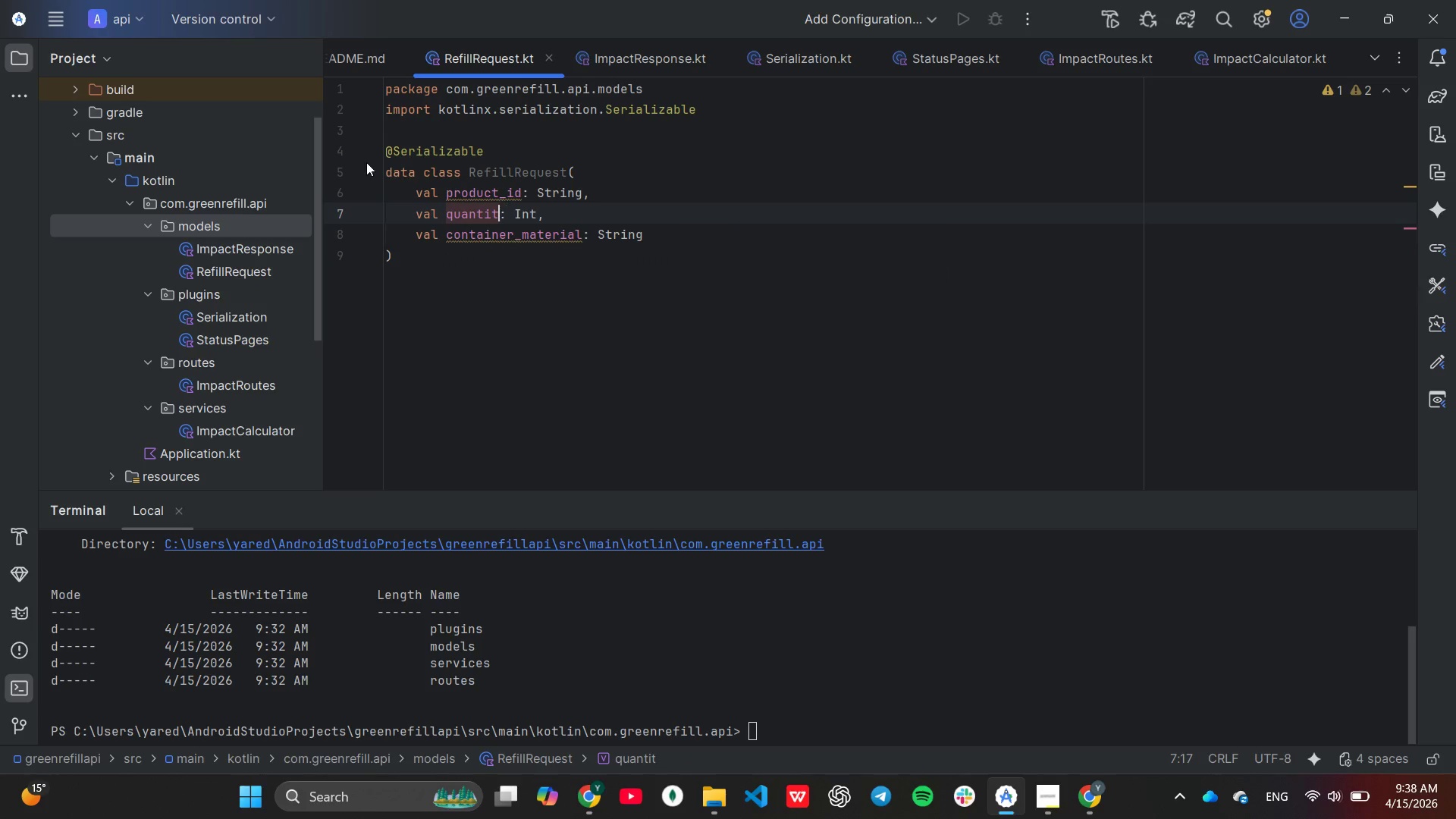 
key(Backspace)
key(Backspace)
key(Backspace)
key(Backspace)
key(Backspace)
key(Backspace)
key(Backspace)
key(Backspace)
type(volume_ml)
 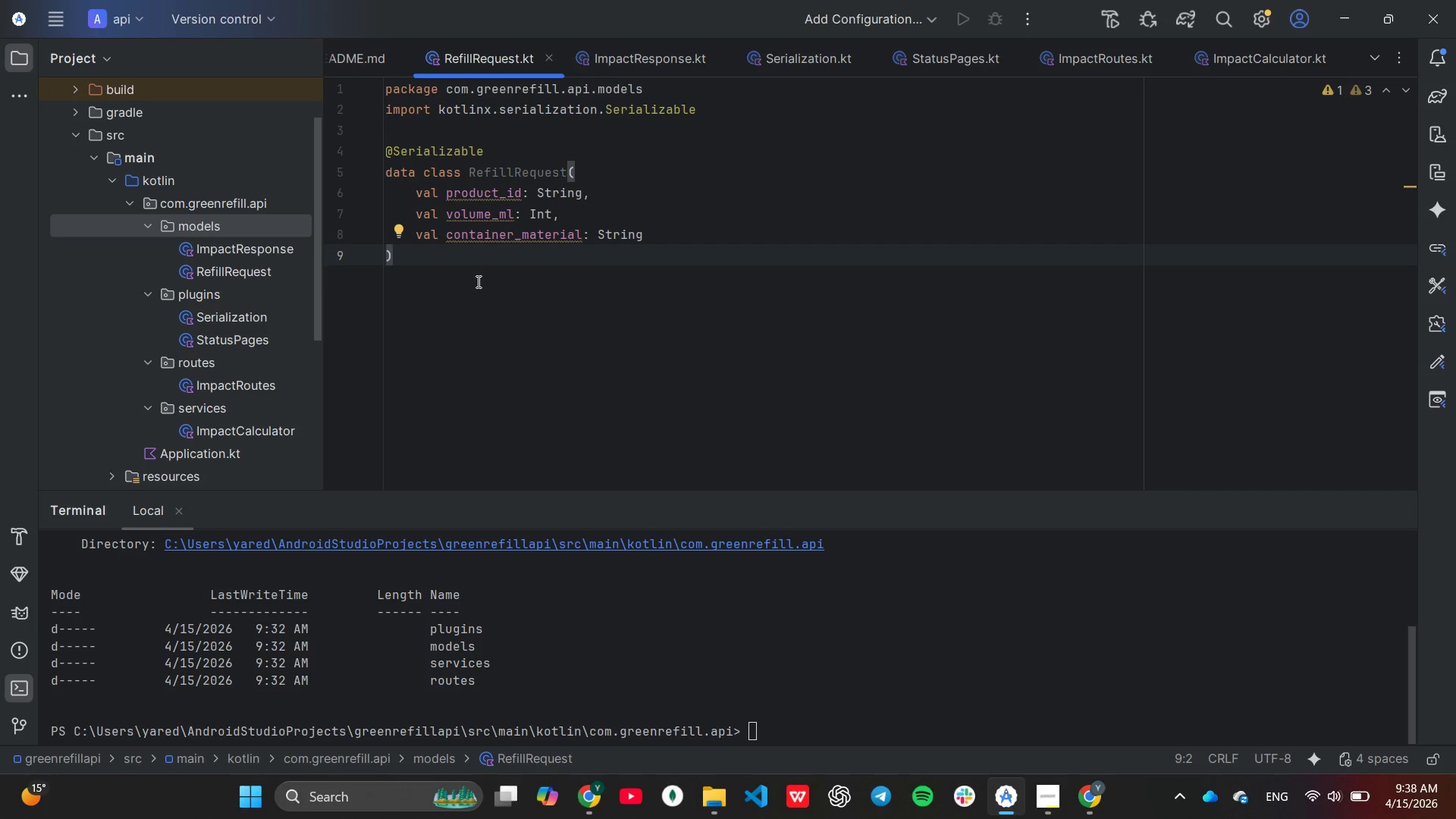 
wait(13.31)
 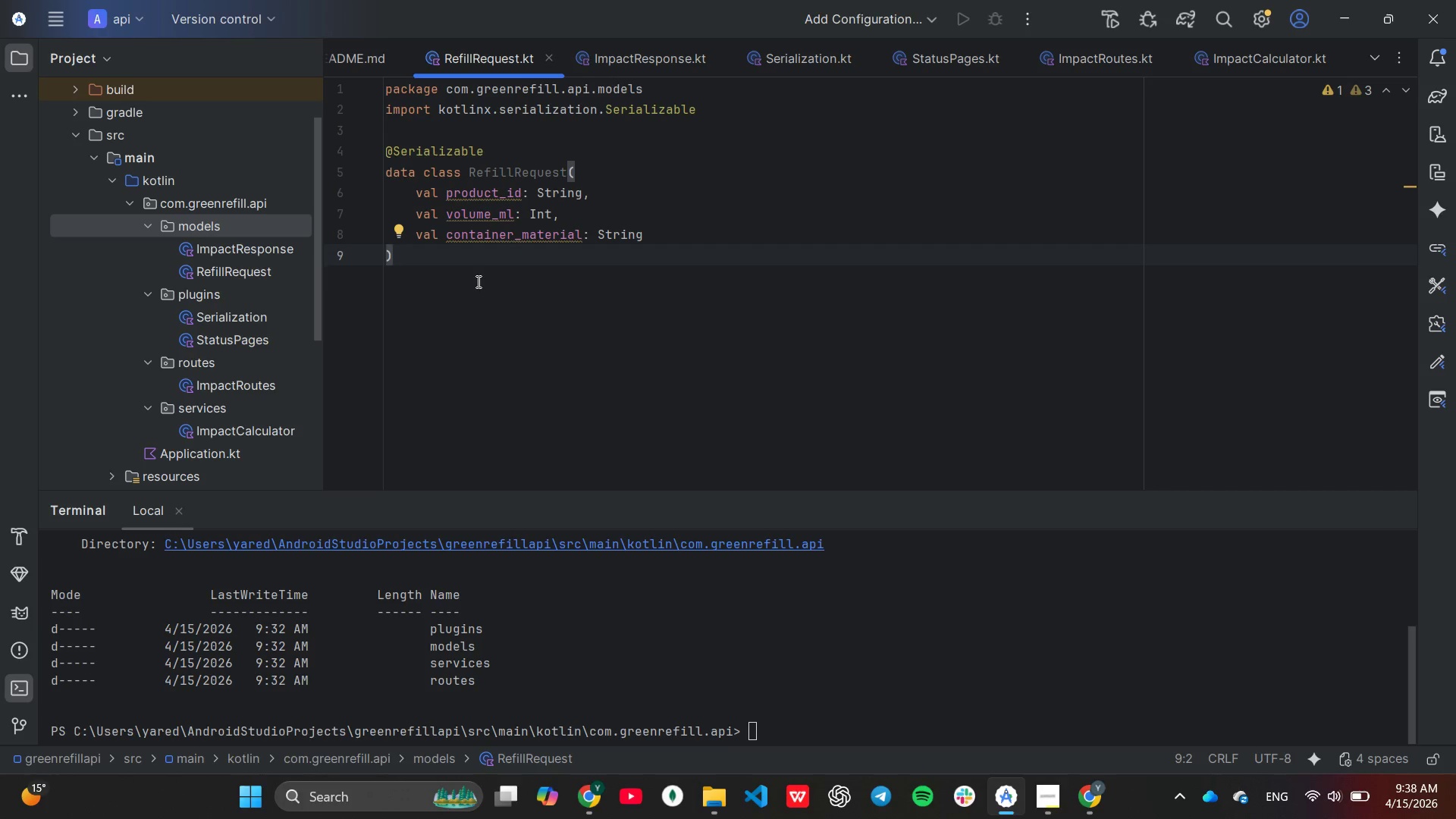 
double_click([225, 249])
 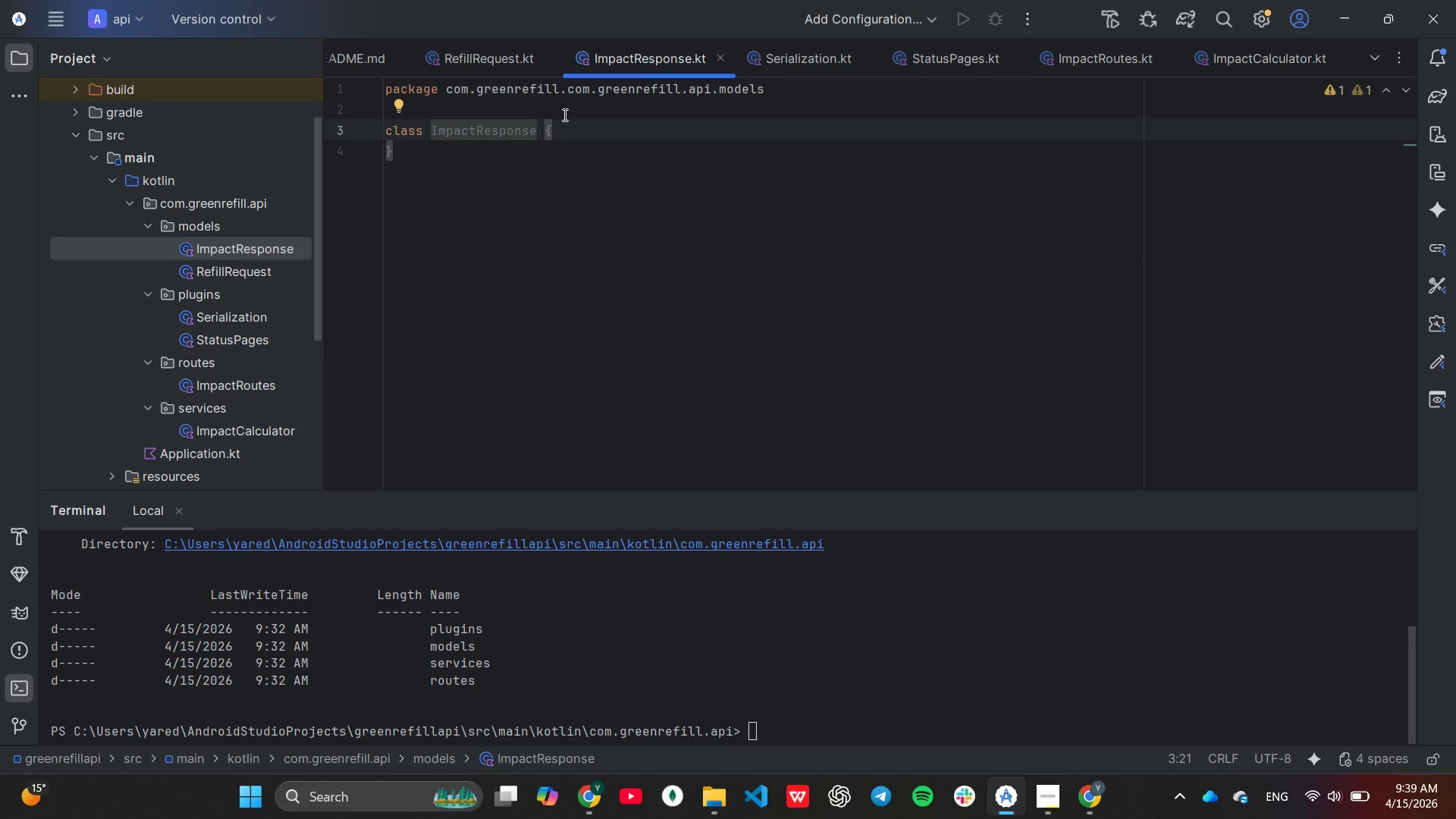 
left_click_drag(start_coordinate=[458, 162], to_coordinate=[403, 103])
 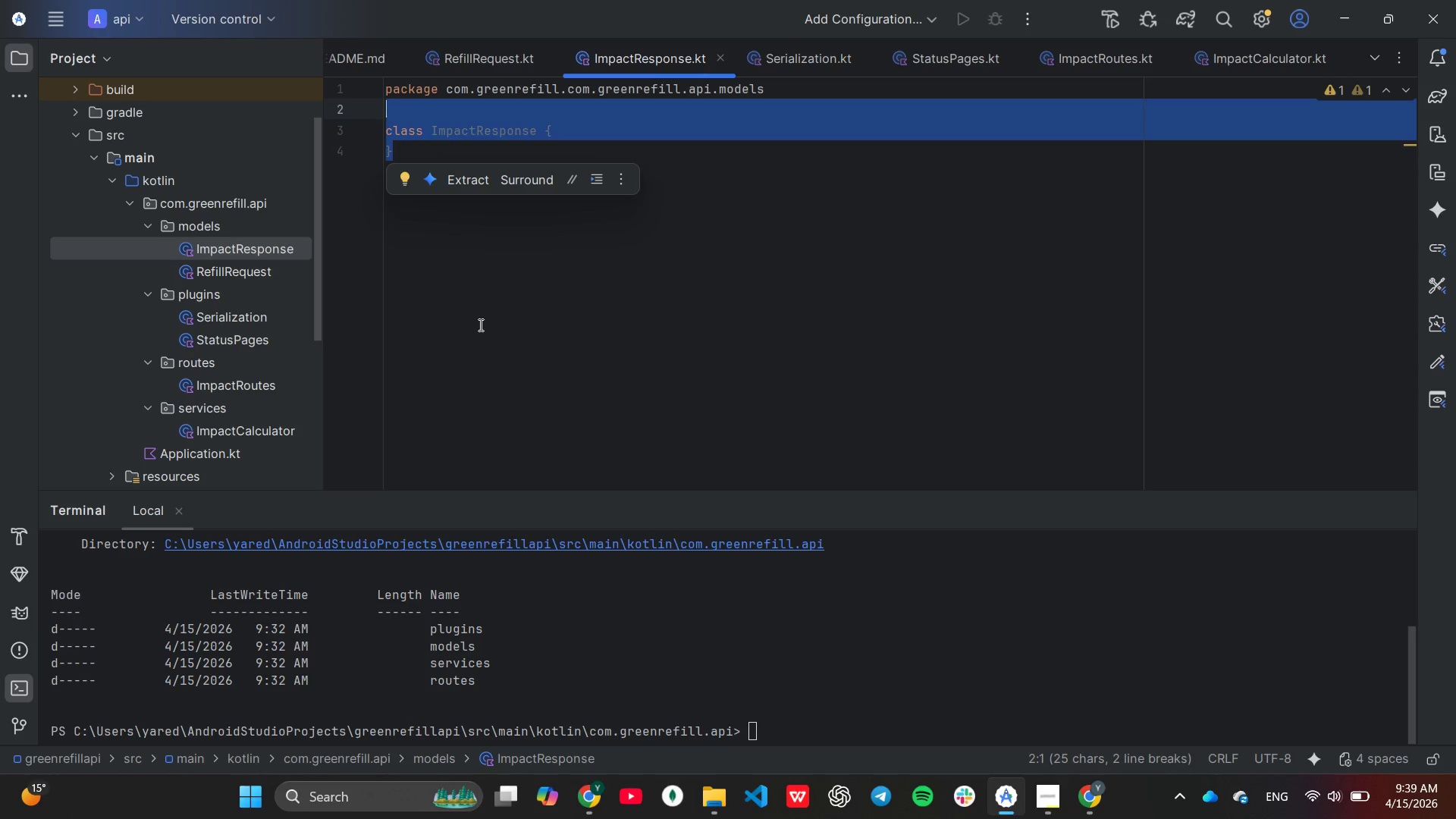 
type(imp)
 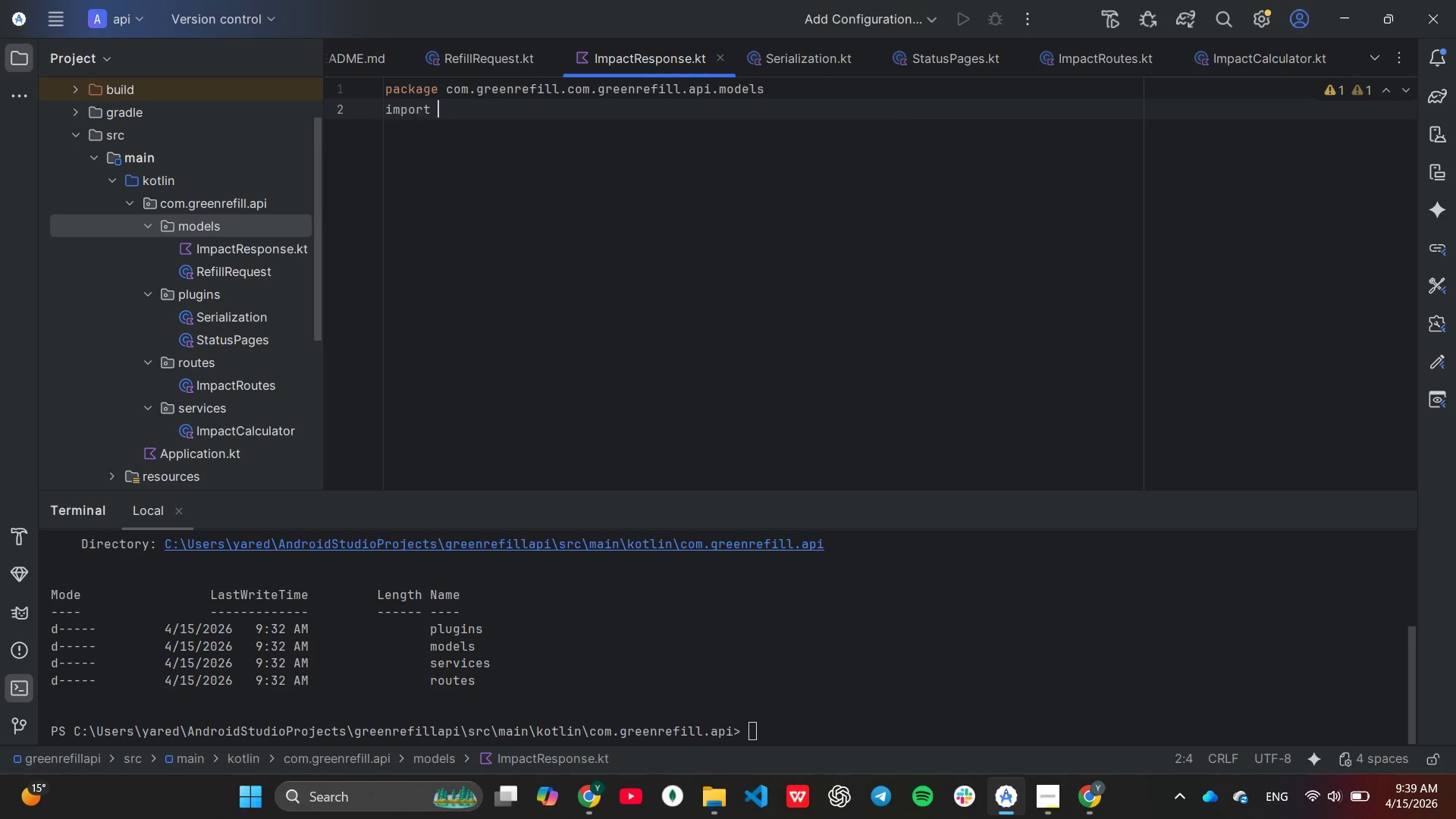 
key(Enter)
 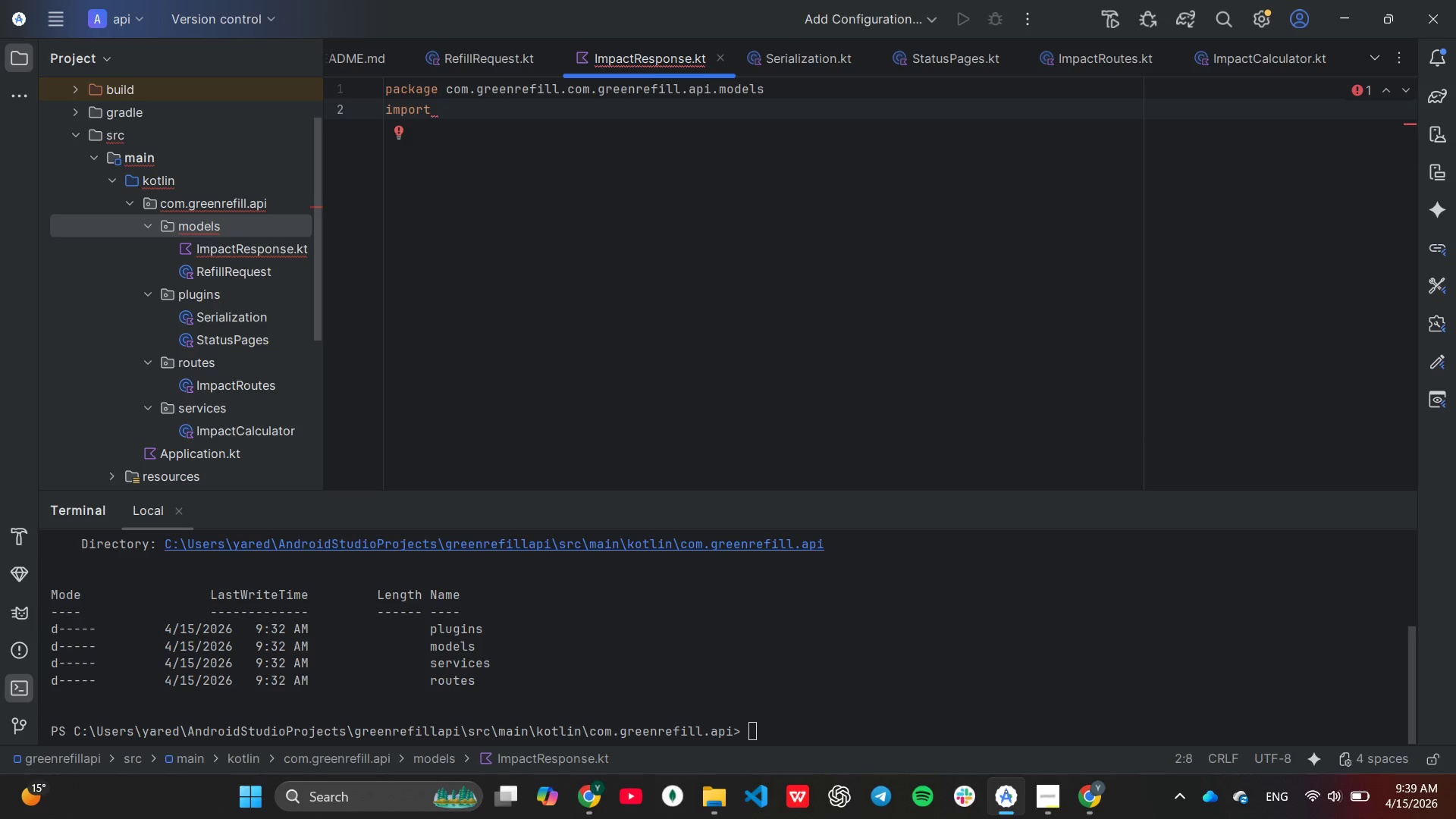 
type(kot)
 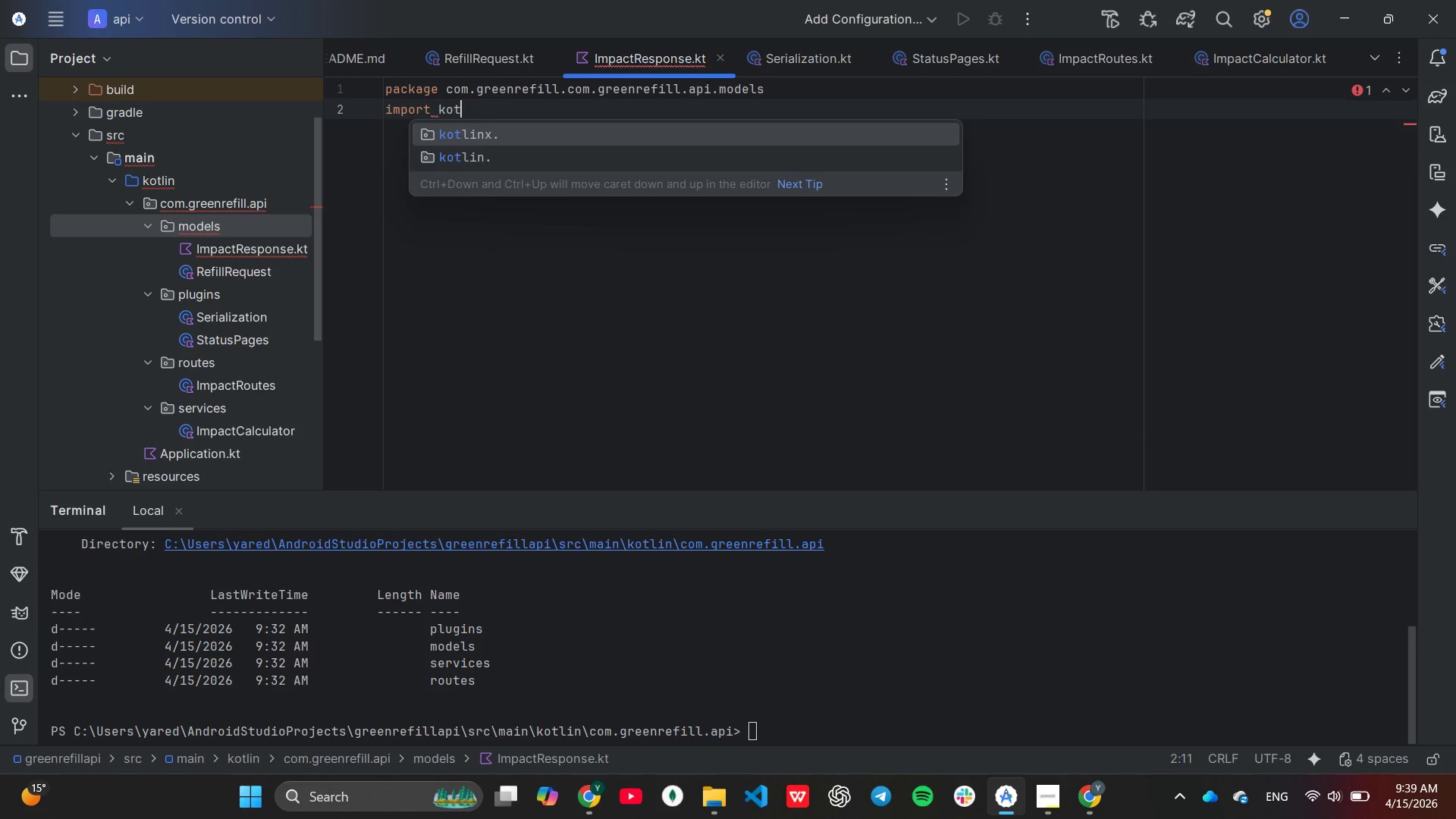 
key(Enter)
 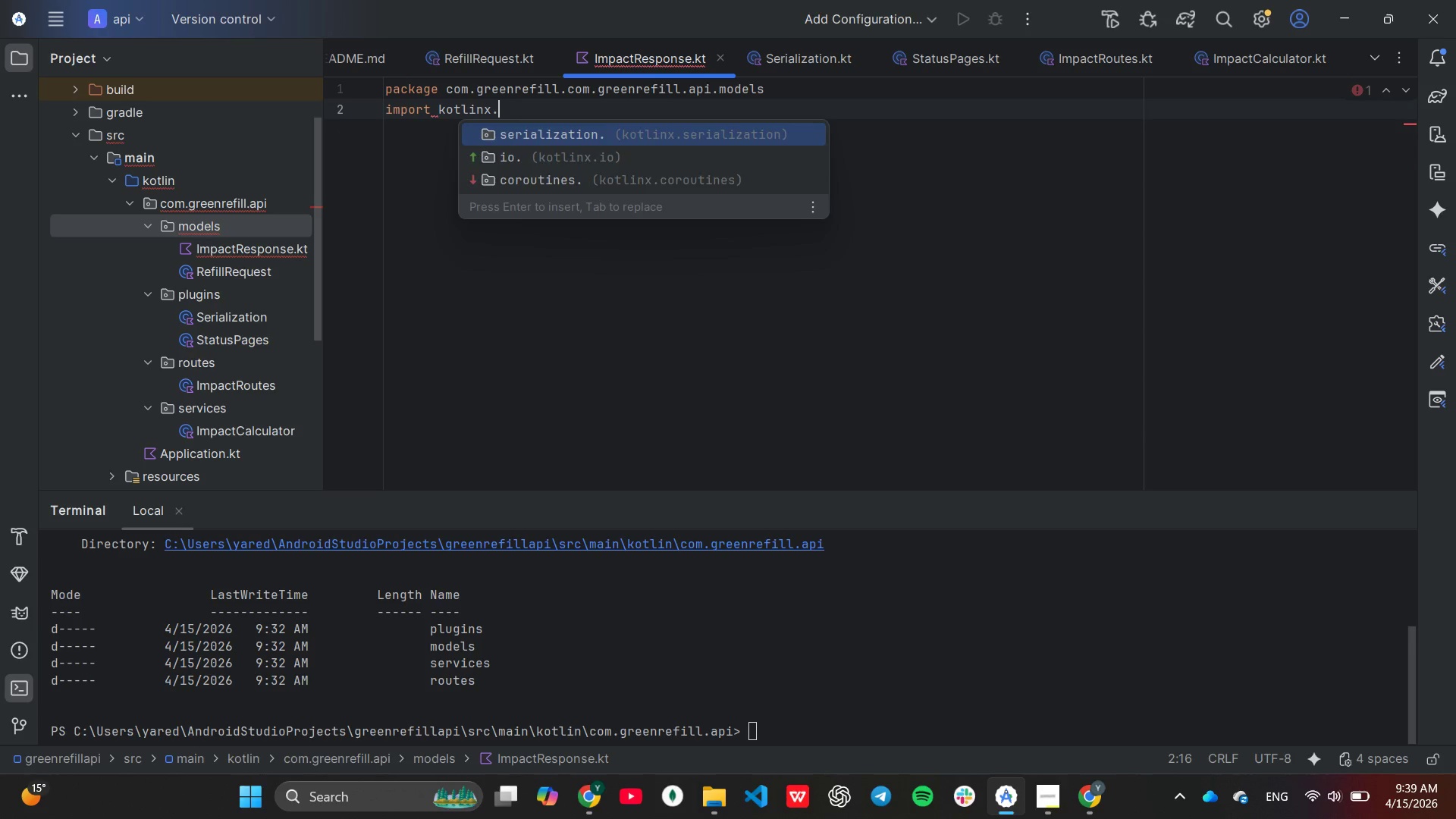 
key(Enter)
 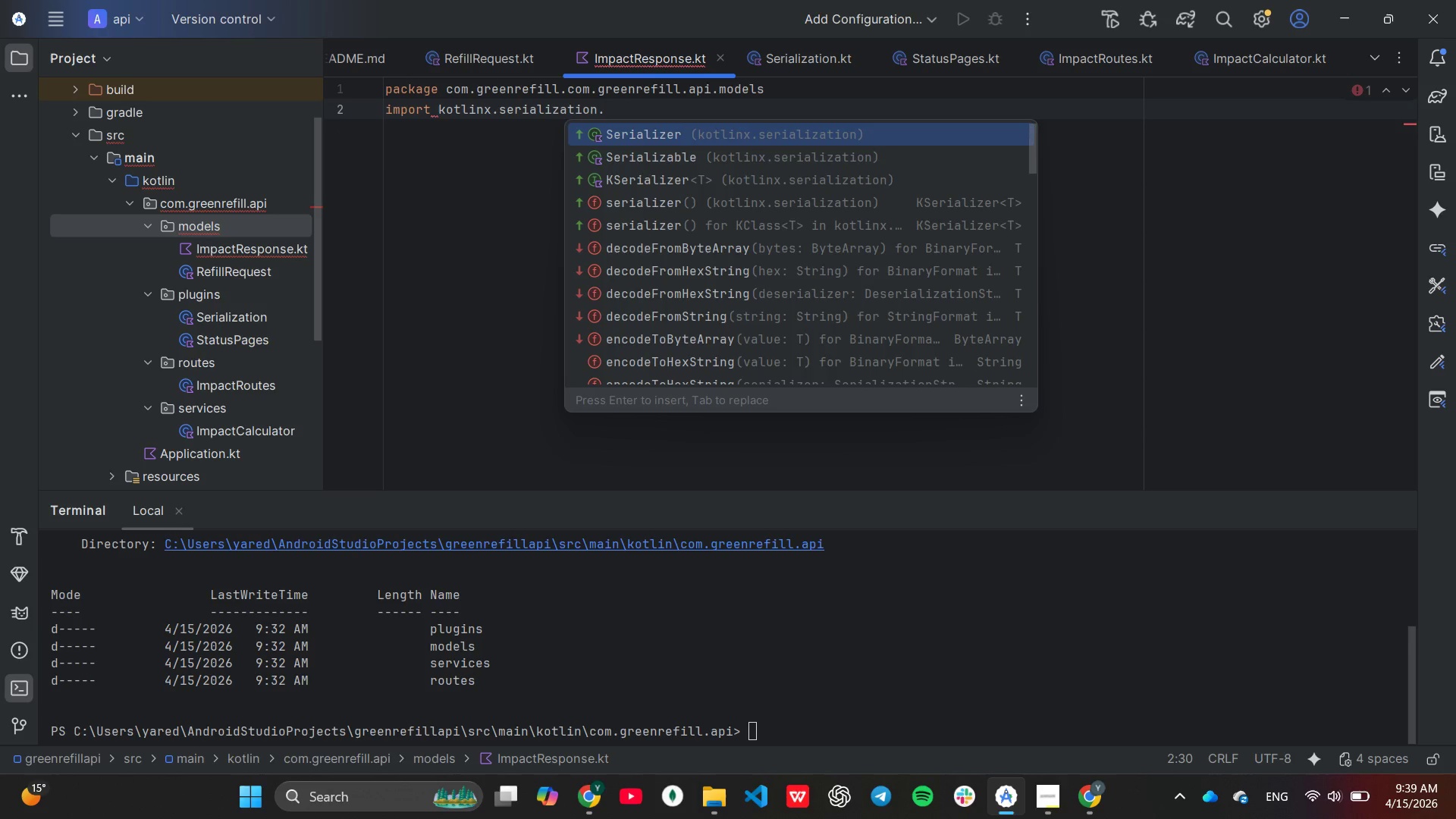 
key(ArrowDown)
 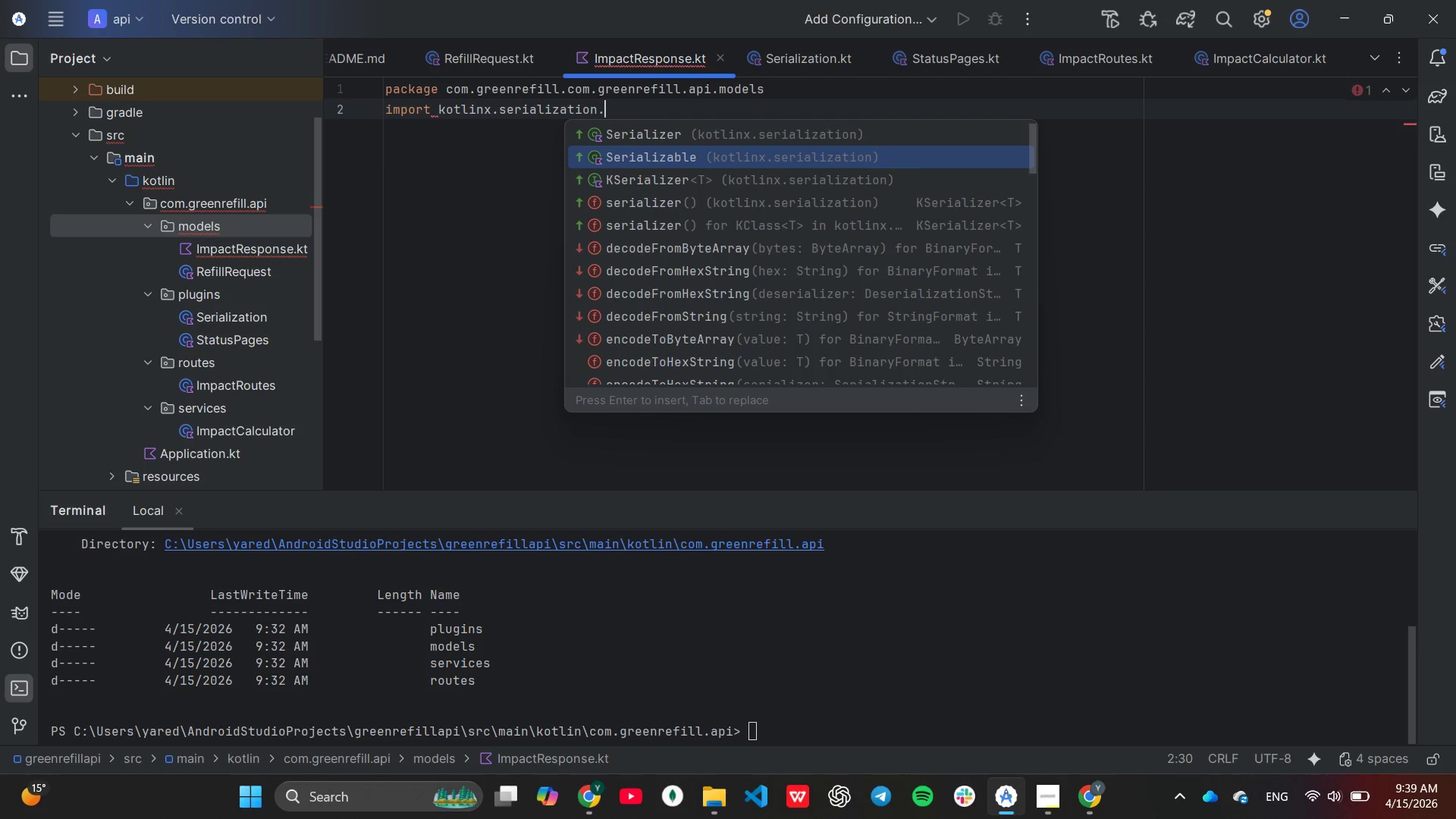 
key(Enter)
 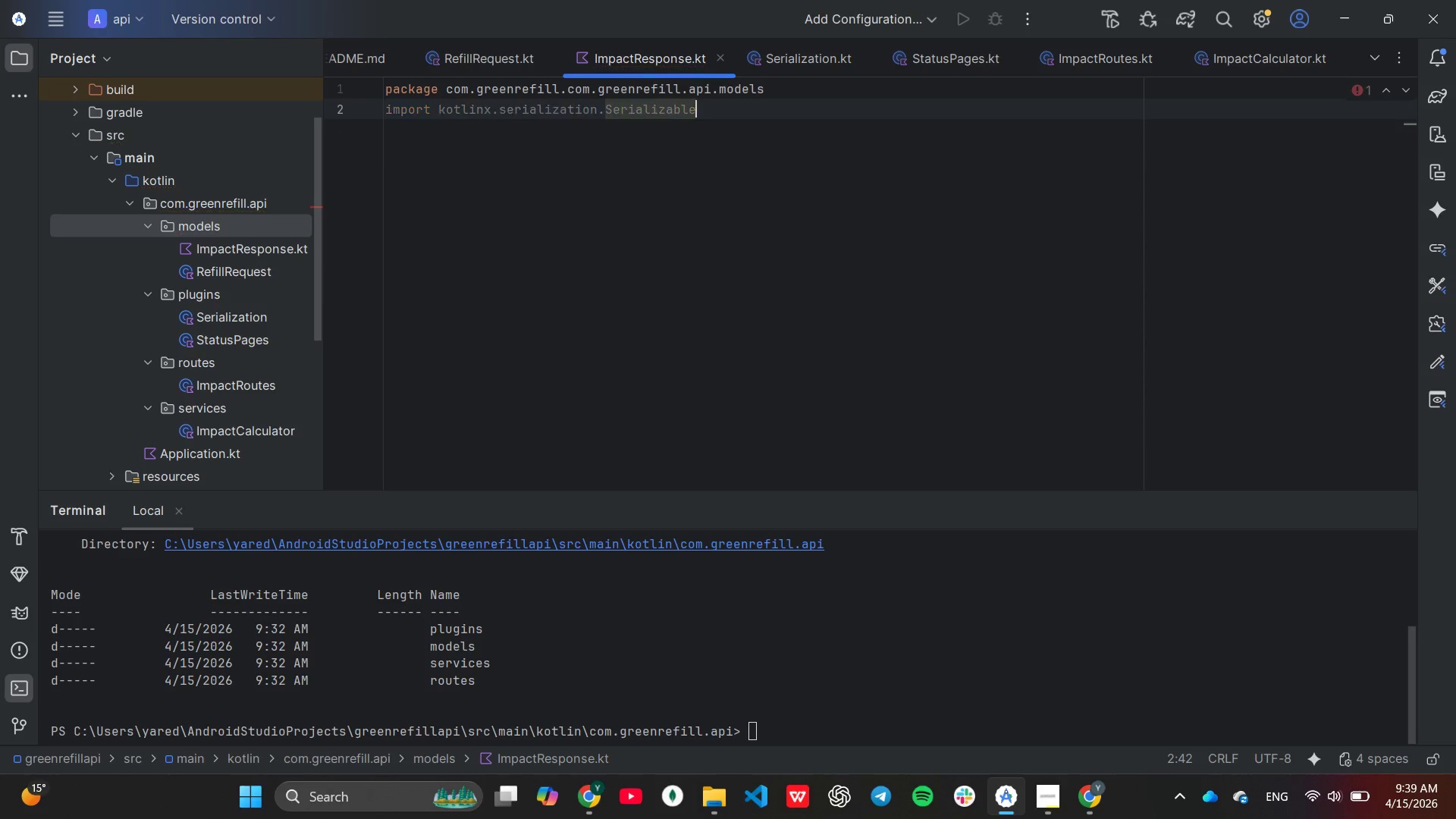 
key(Enter)
 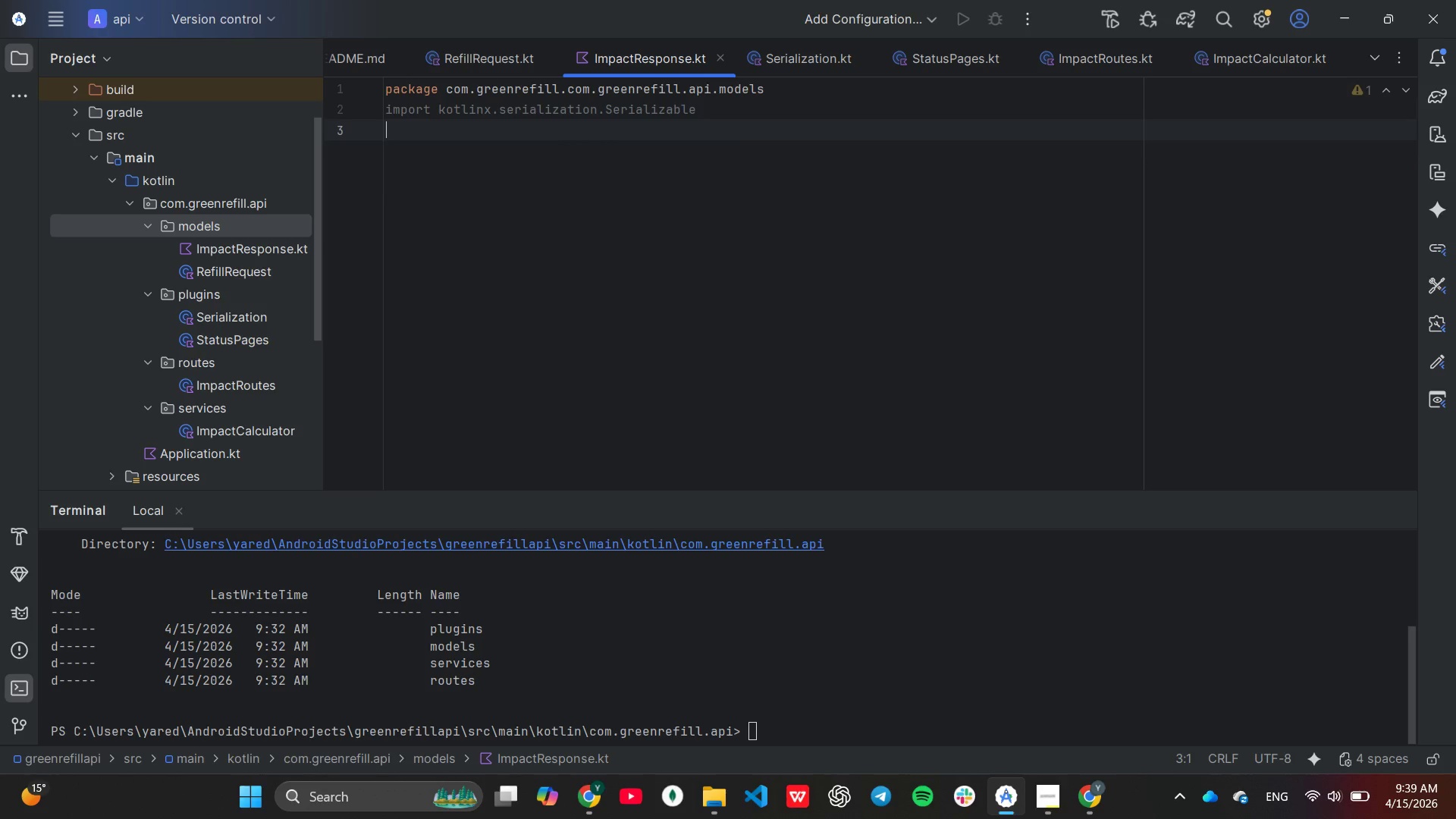 
key(Enter)
 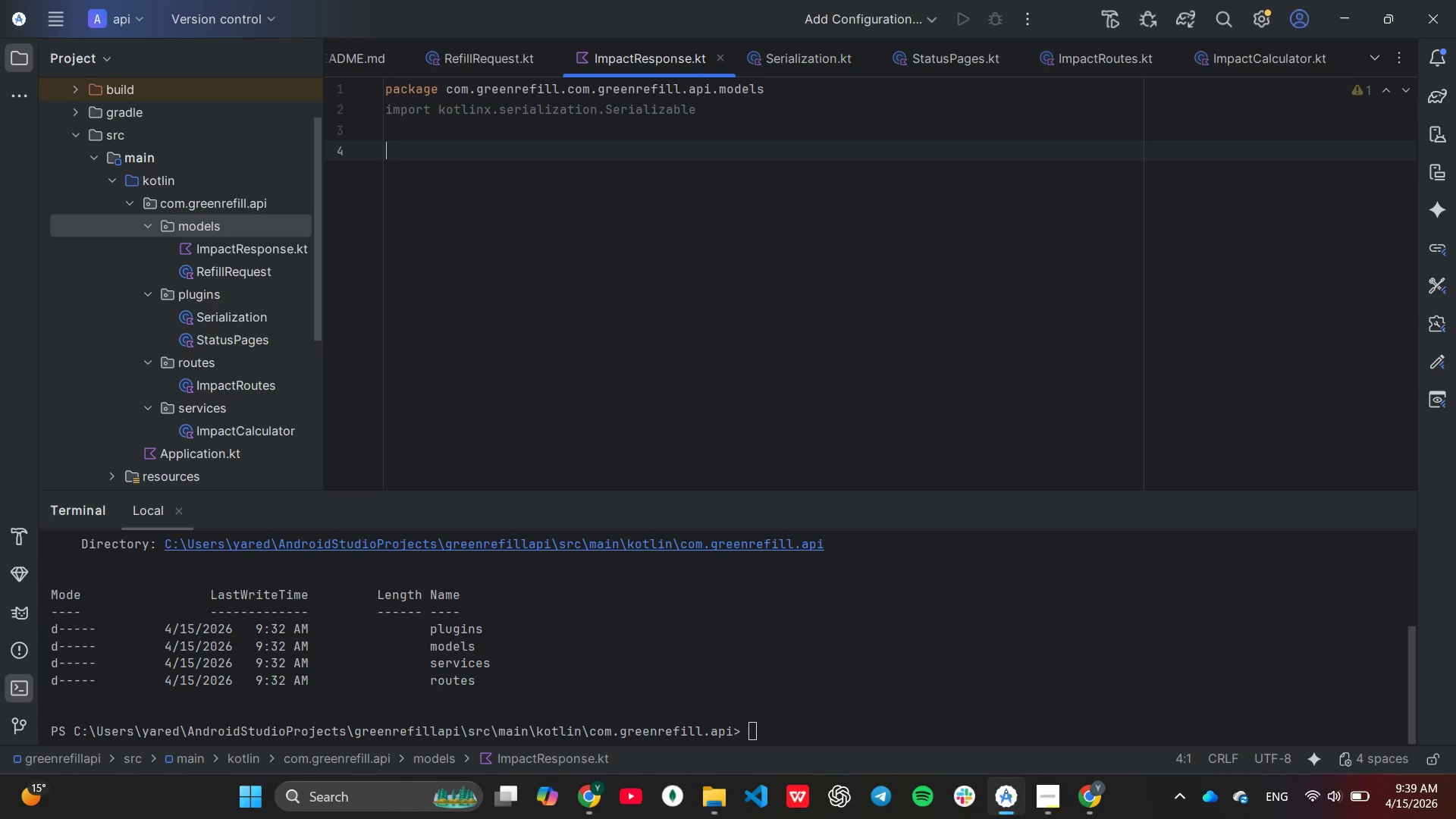 
key(Shift+ShiftRight)
 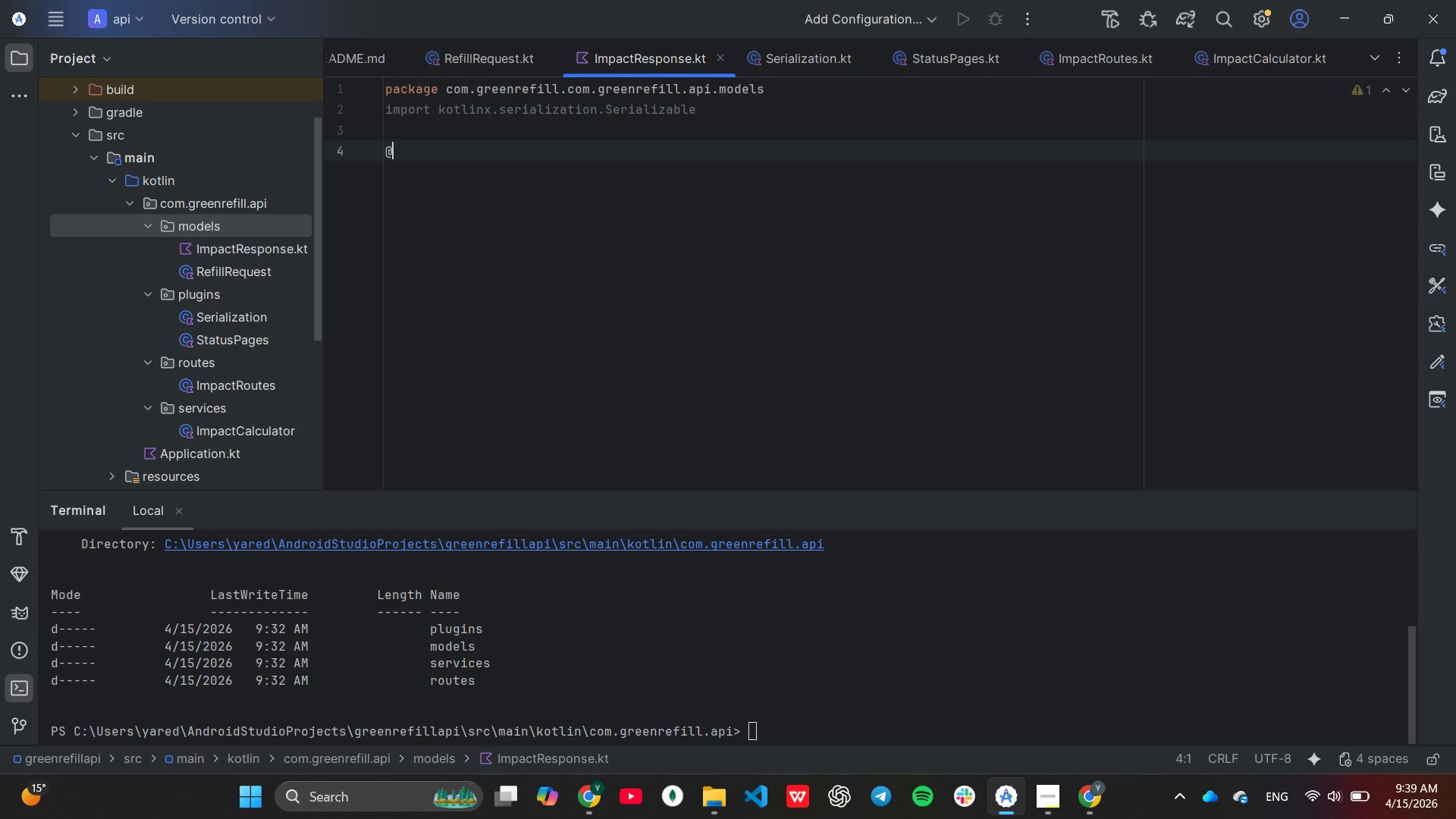 
key(Shift+2)
 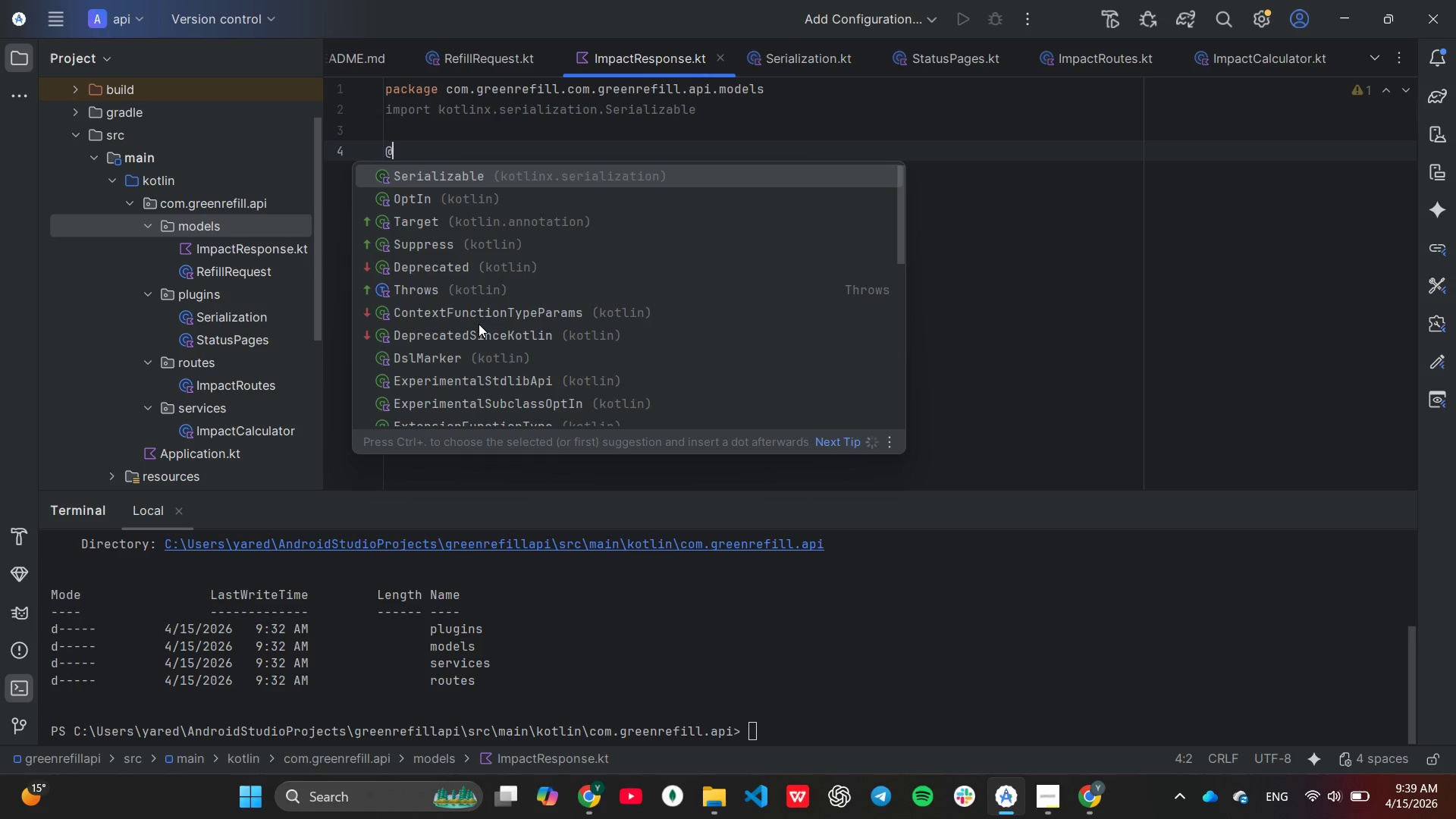 
key(Enter)
 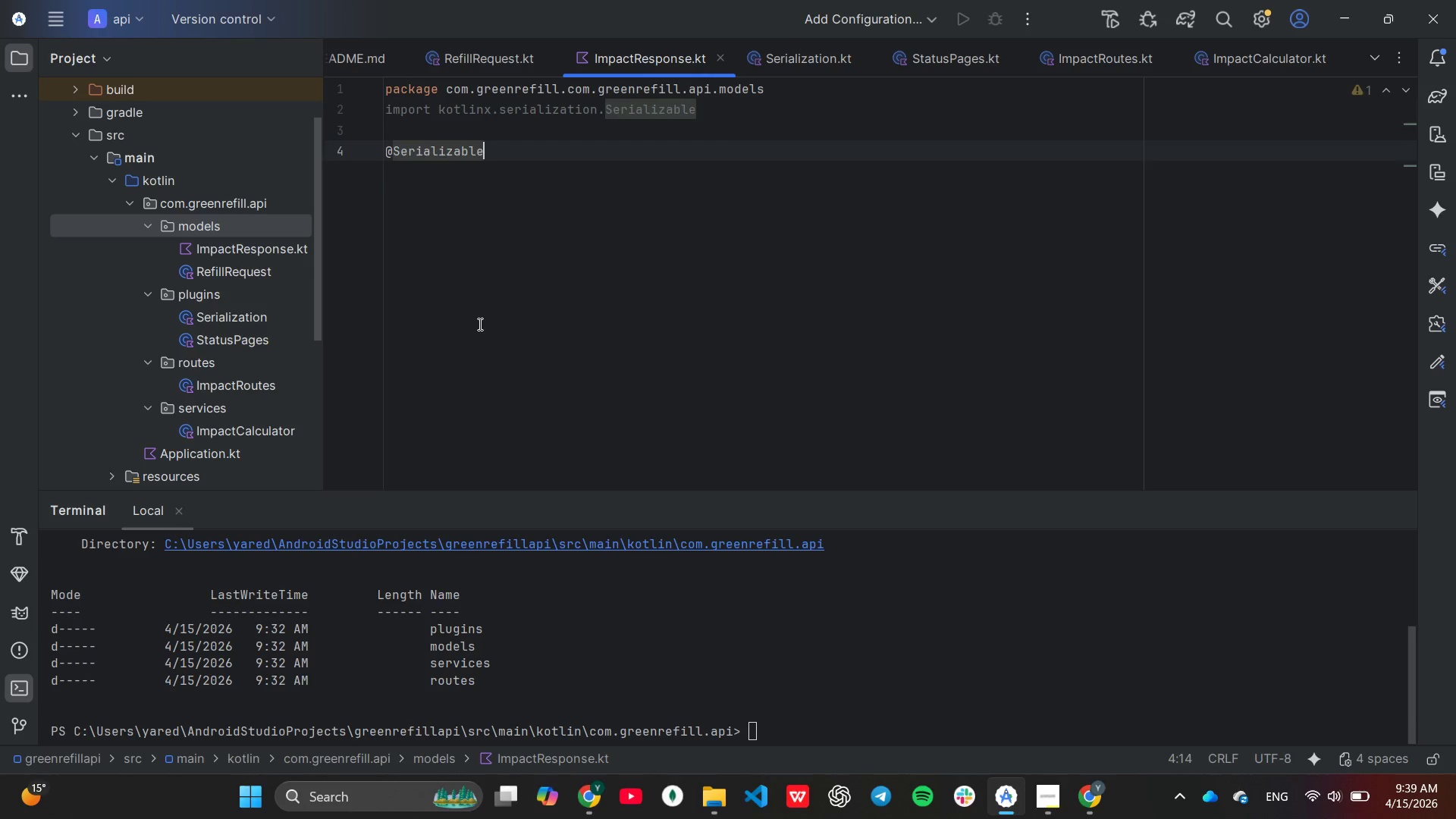 
key(Enter)
 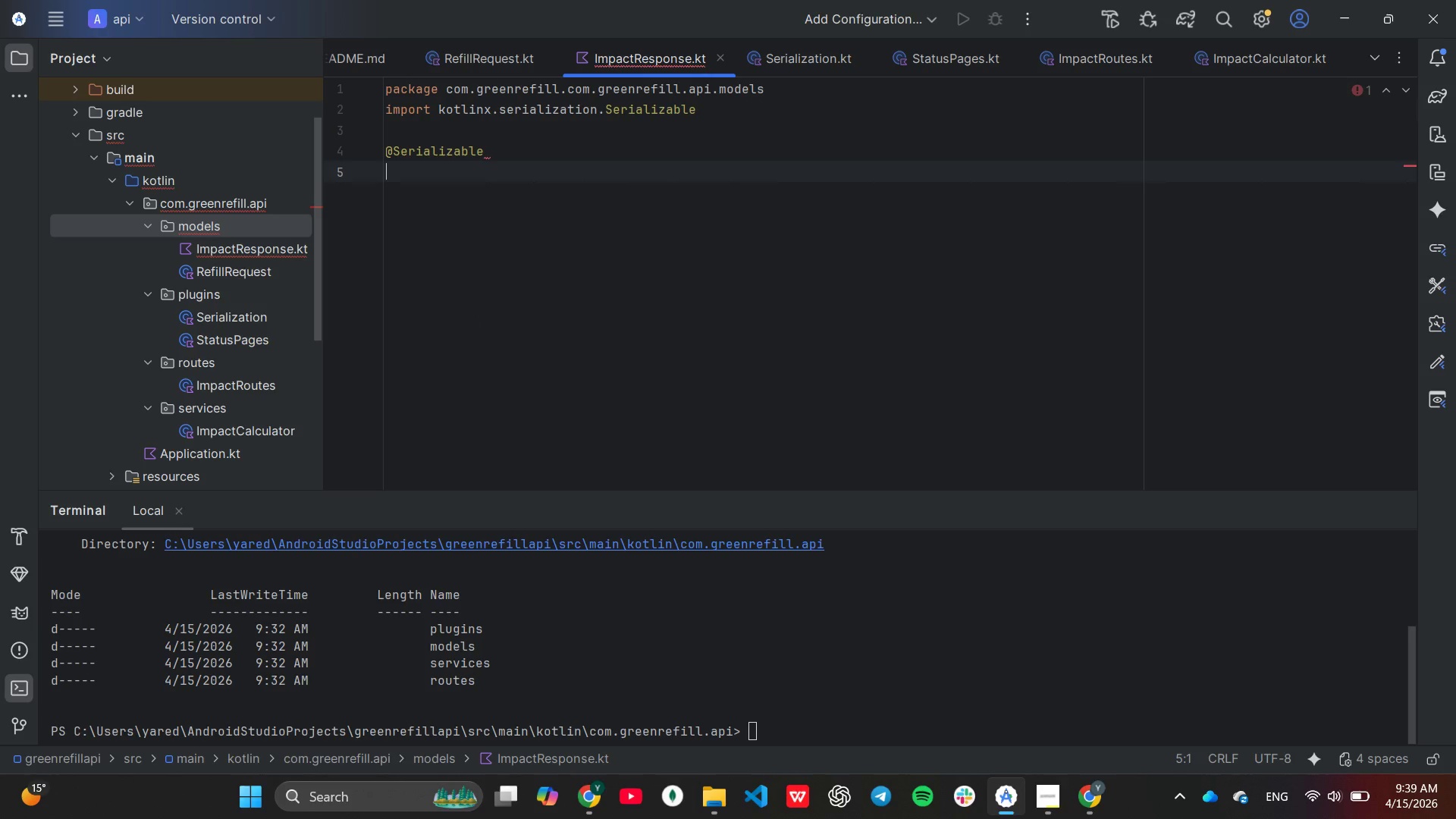 
type(data class Imp)
 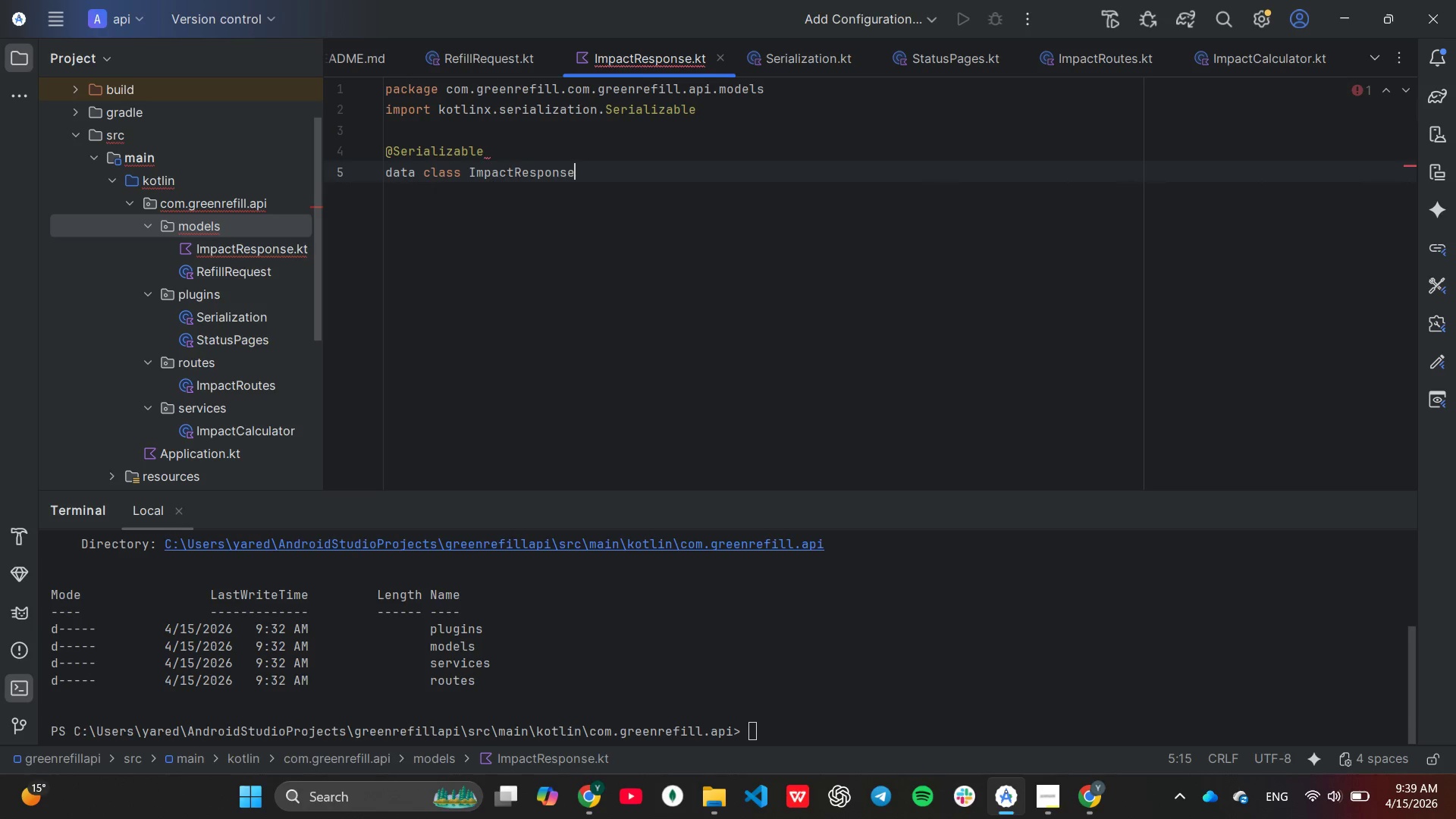 
key(Enter)
 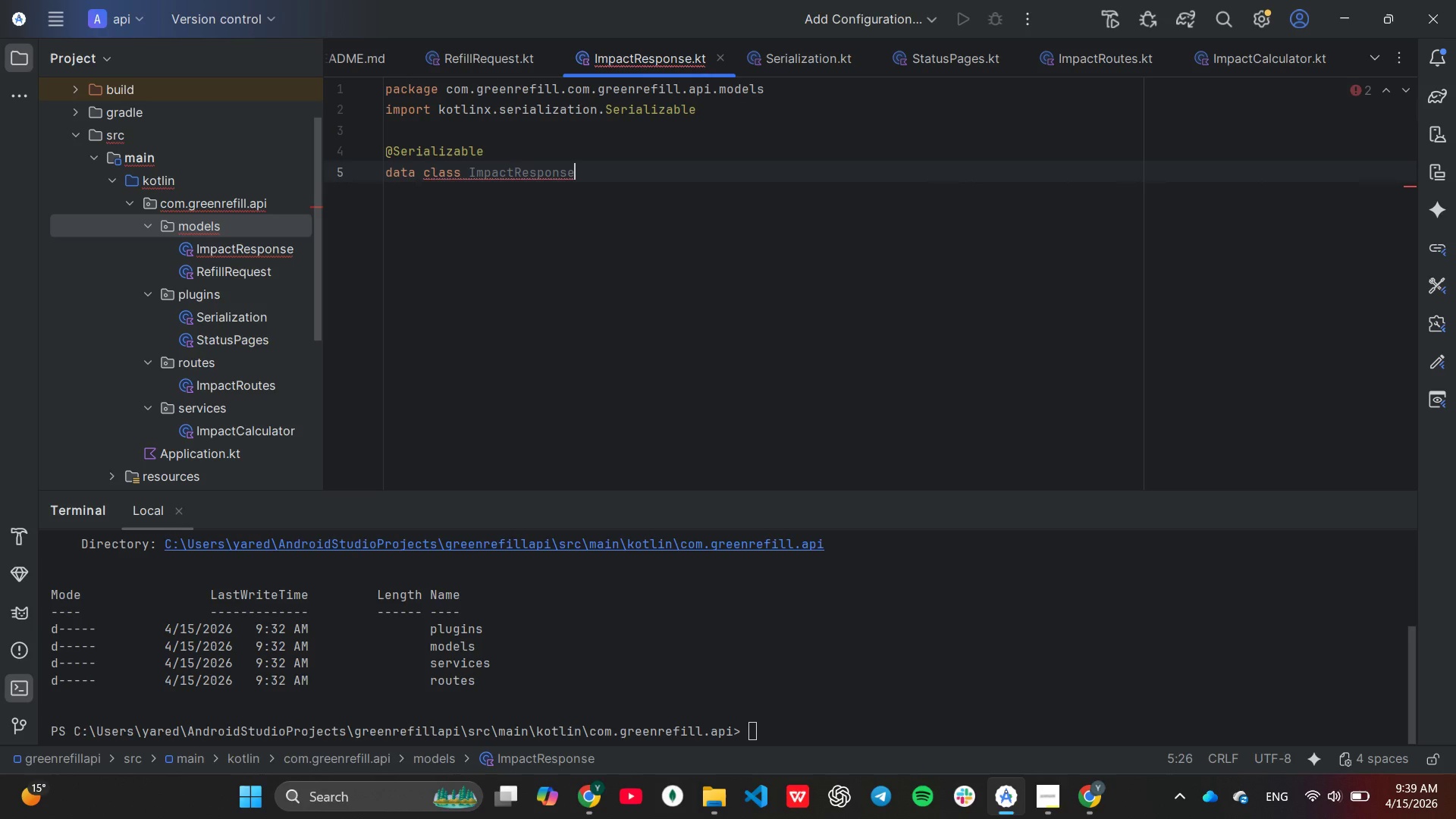 
key(Shift+9)
 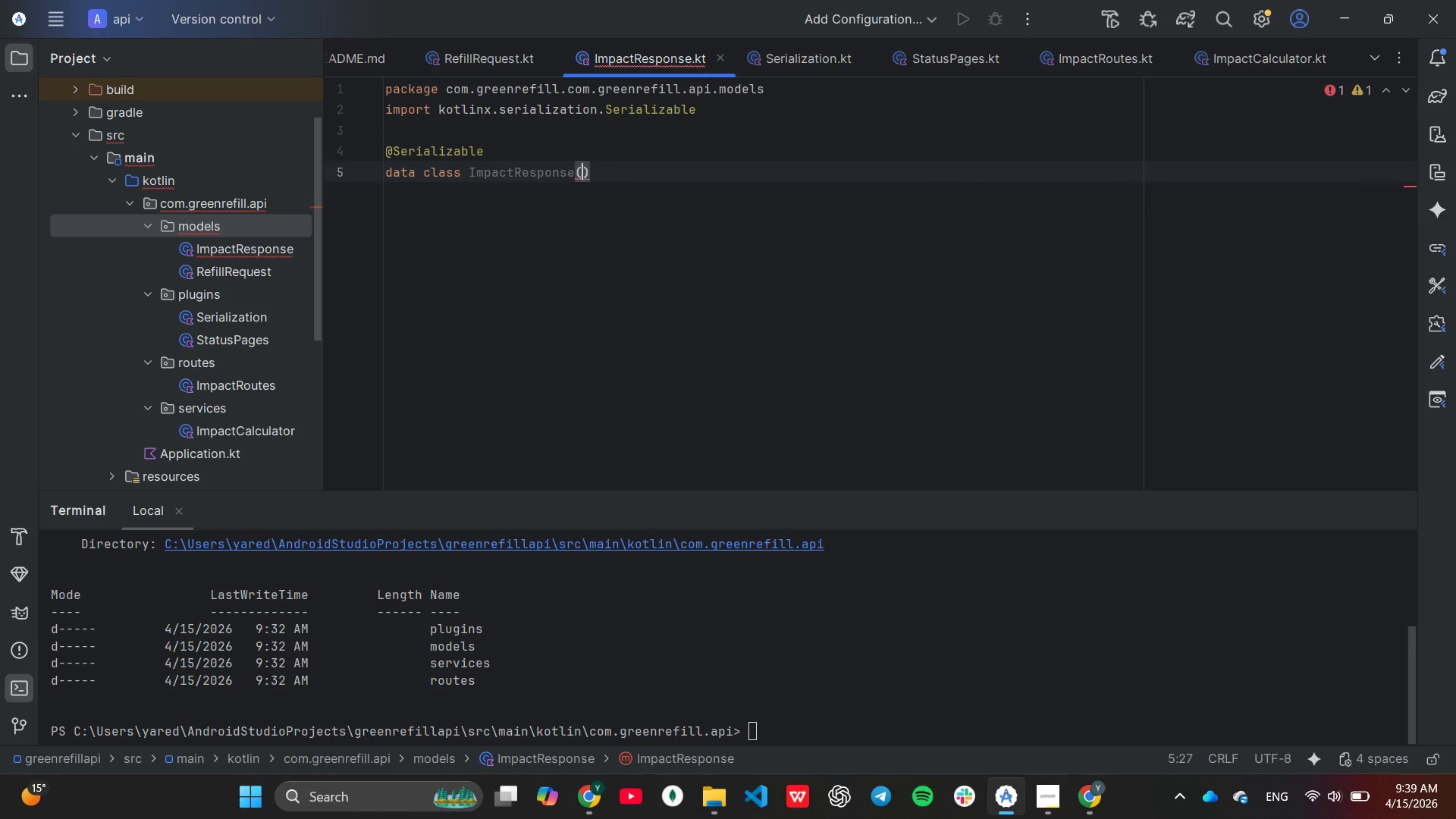 
key(Enter)
 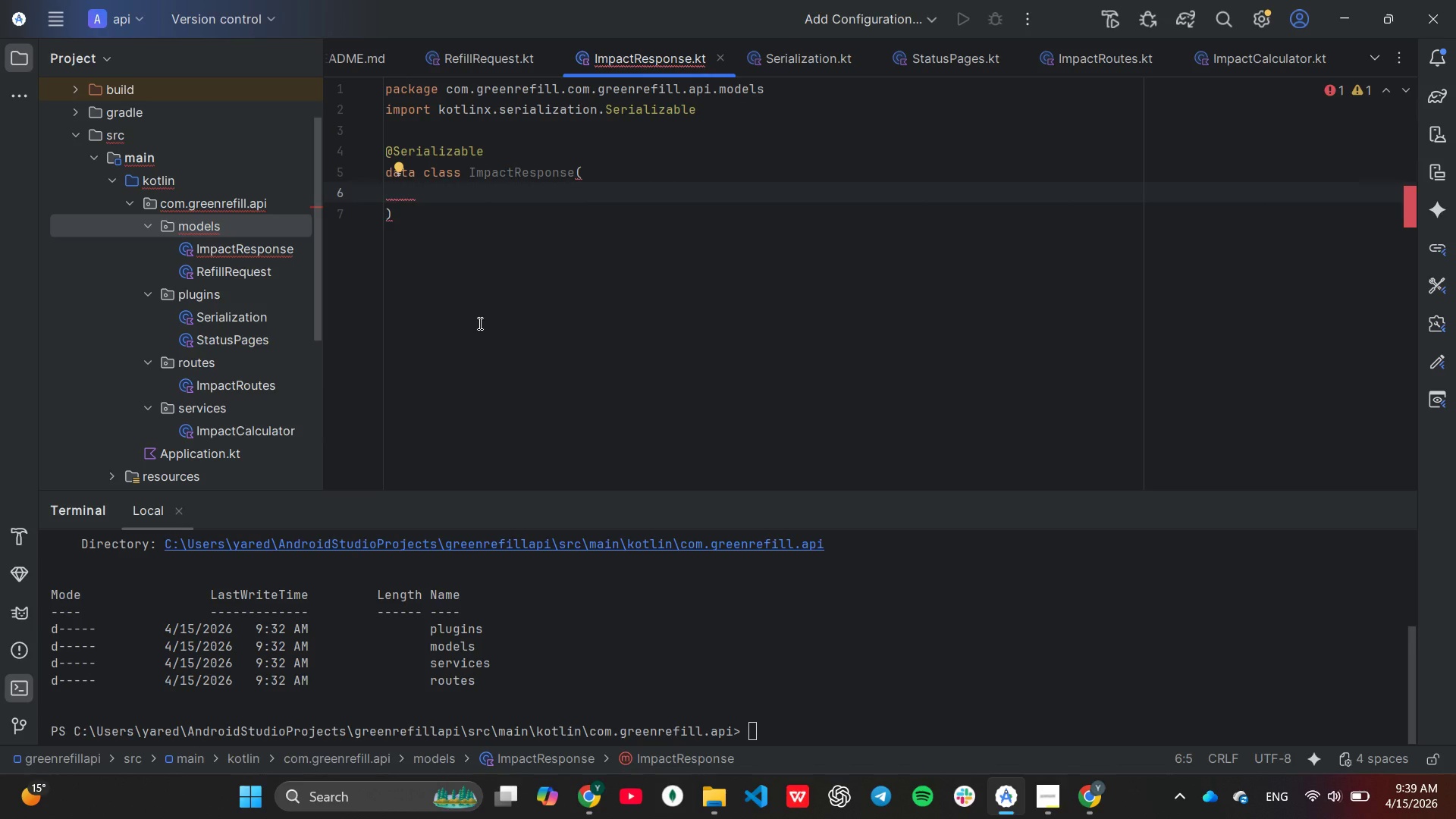 
type(val )